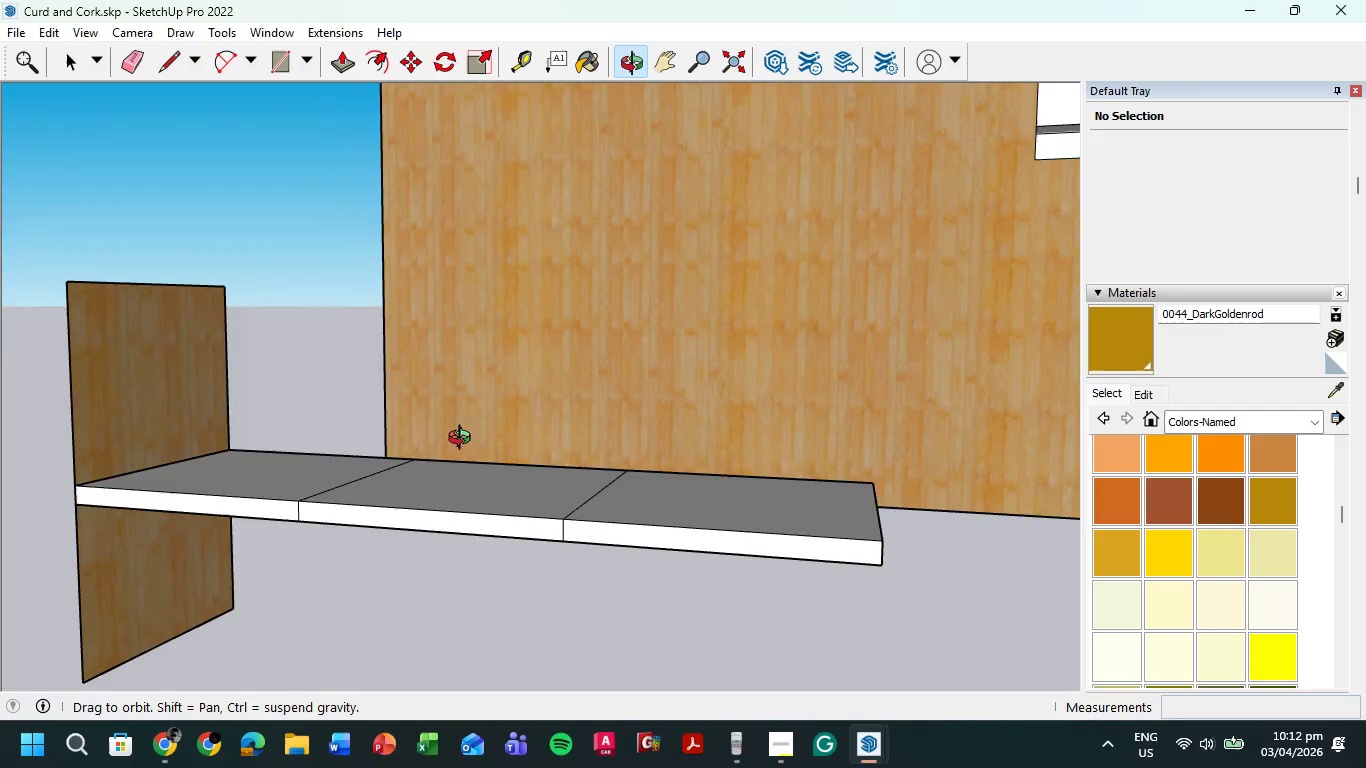 
scroll: coordinate [353, 522], scroll_direction: up, amount: 6.0
 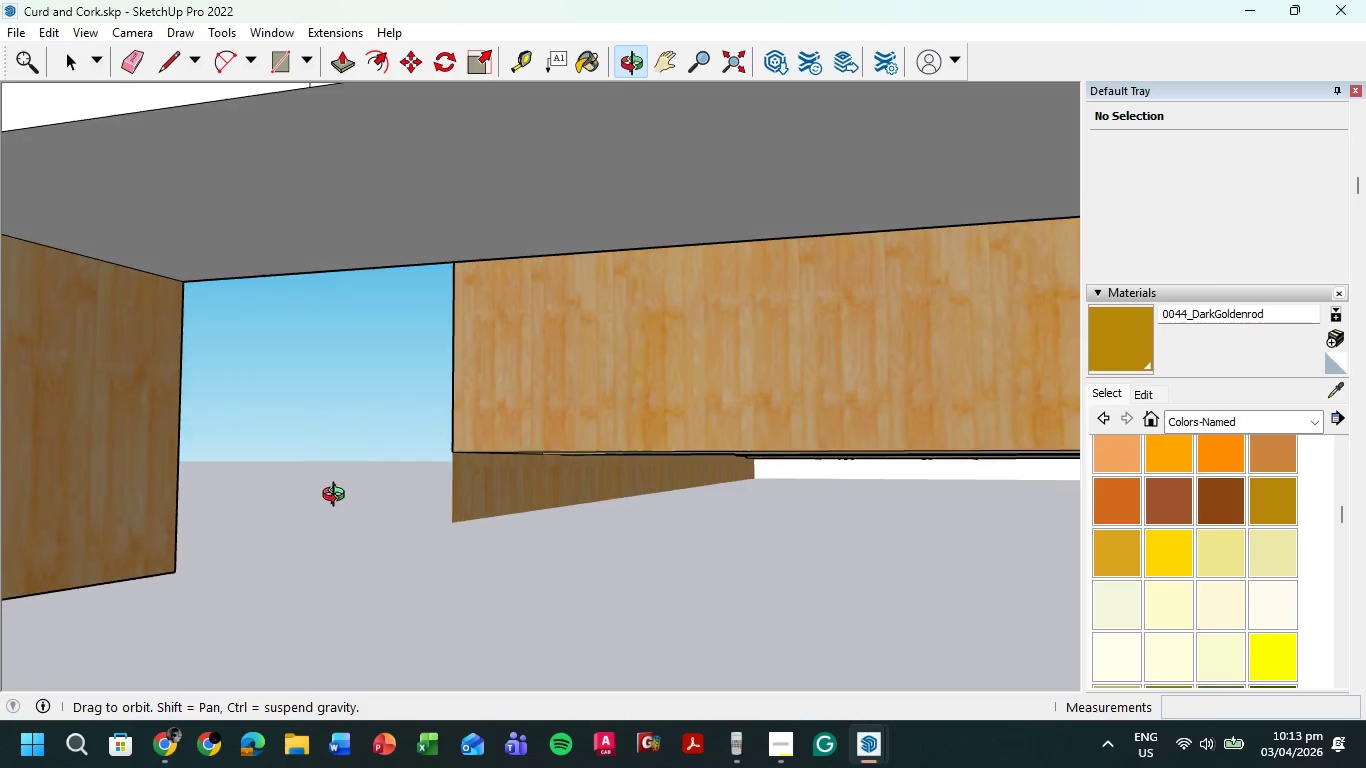 
scroll: coordinate [337, 499], scroll_direction: down, amount: 1.0
 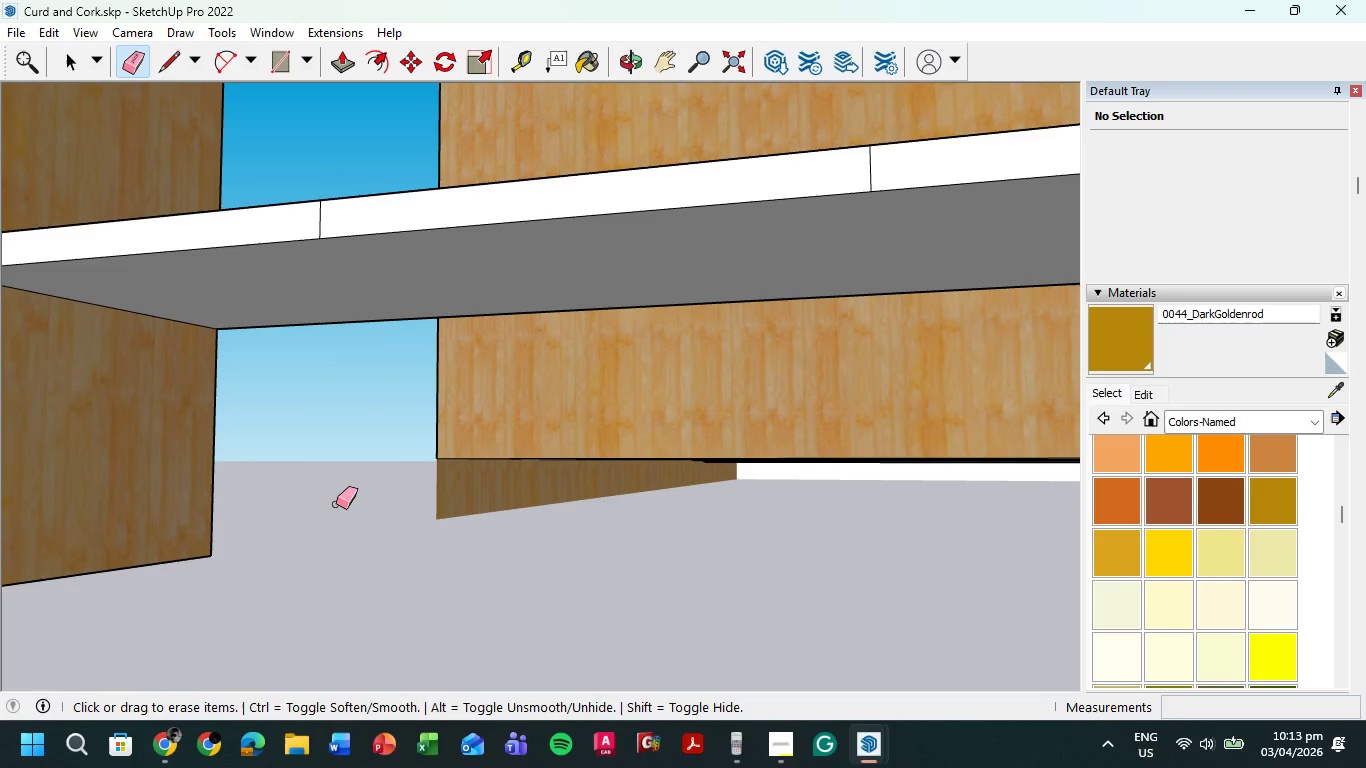 
key(L)
 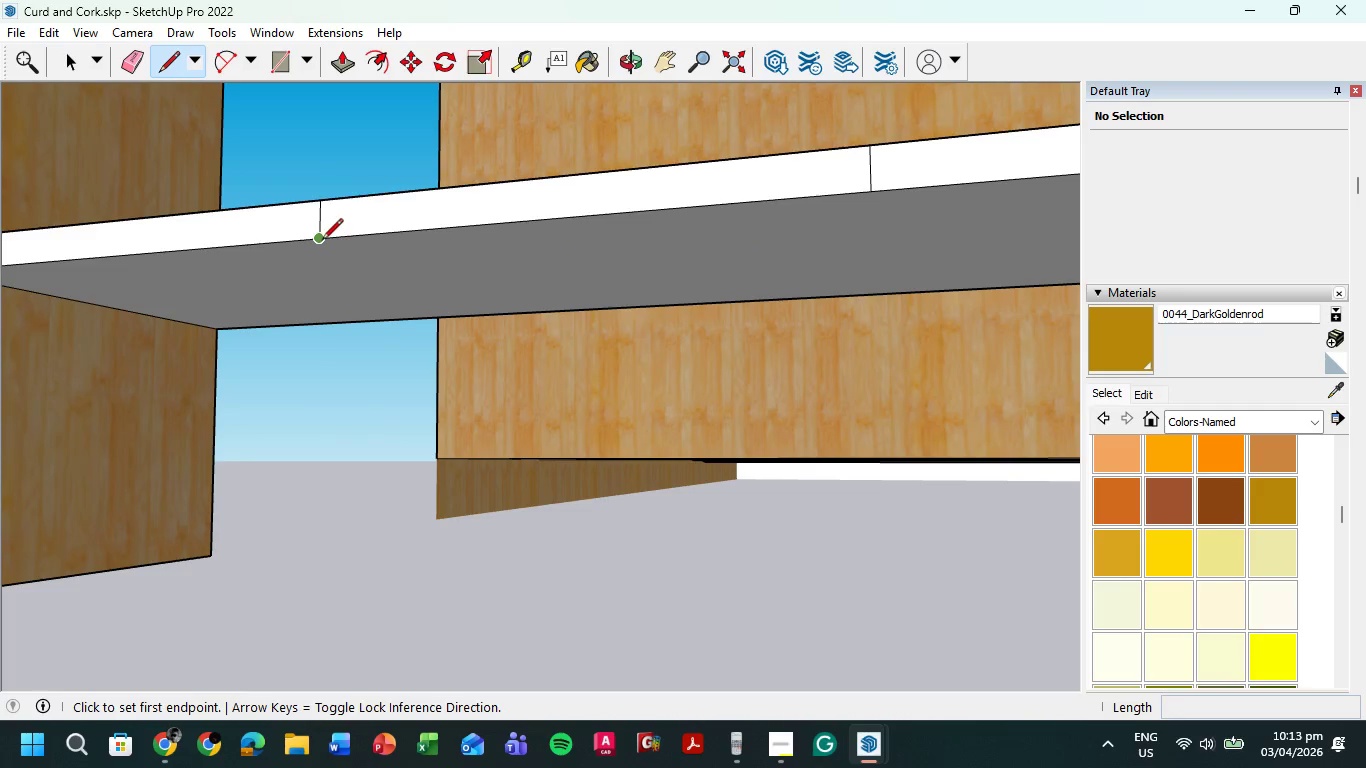 
left_click([323, 239])
 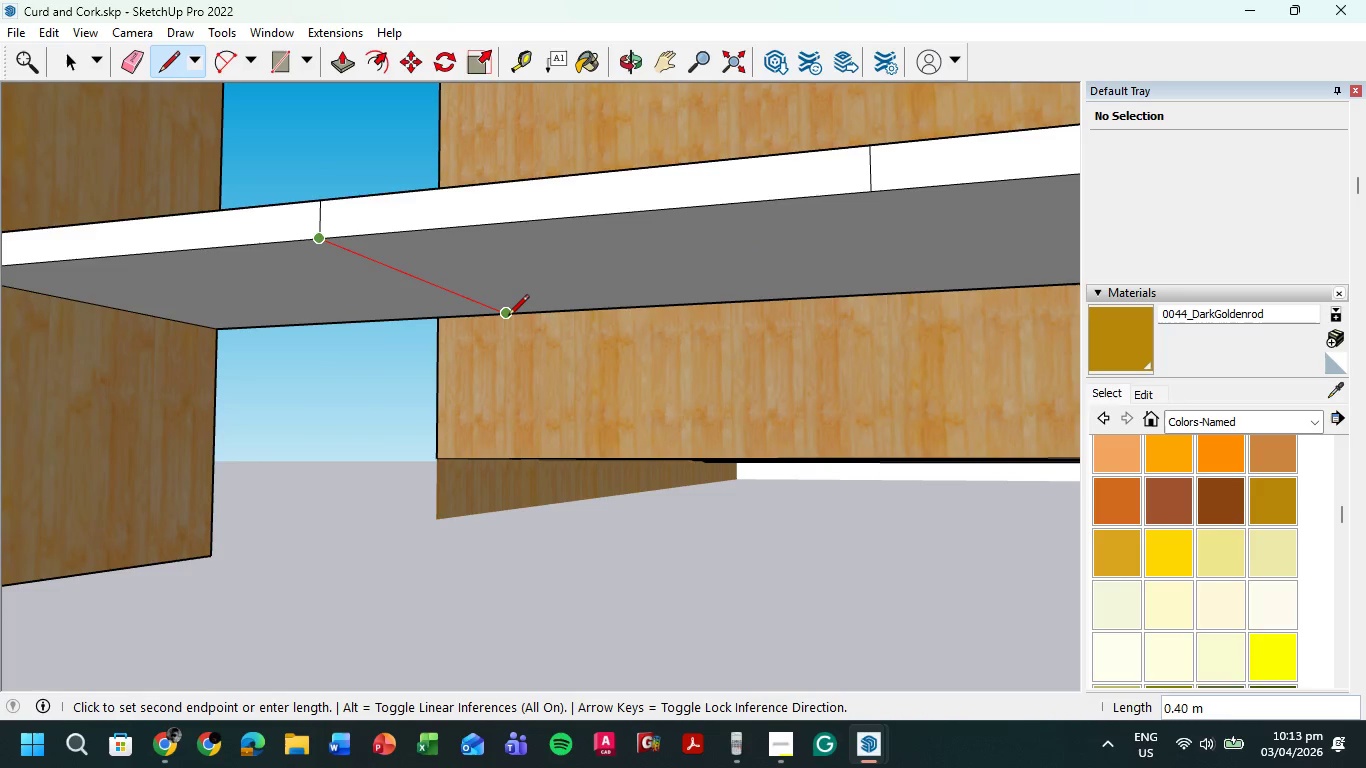 
left_click([509, 317])
 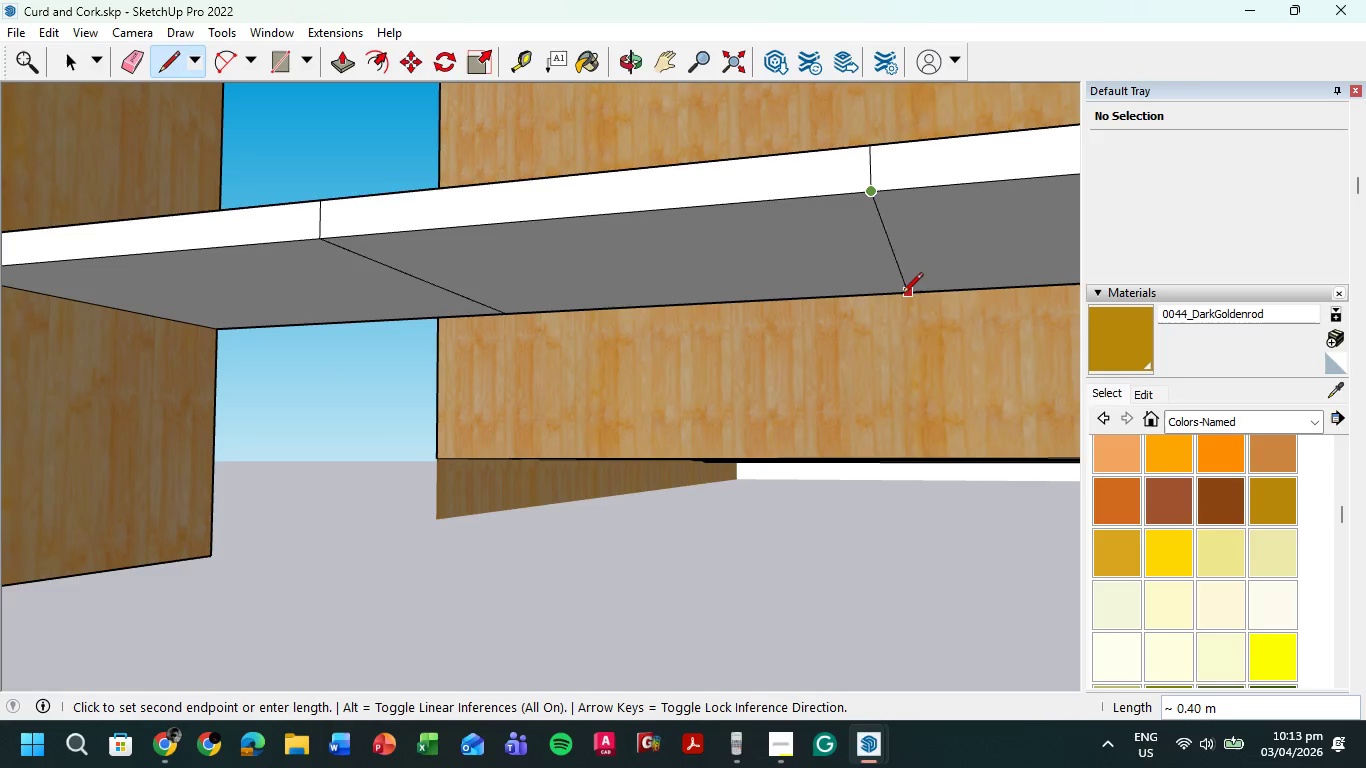 
wait(5.72)
 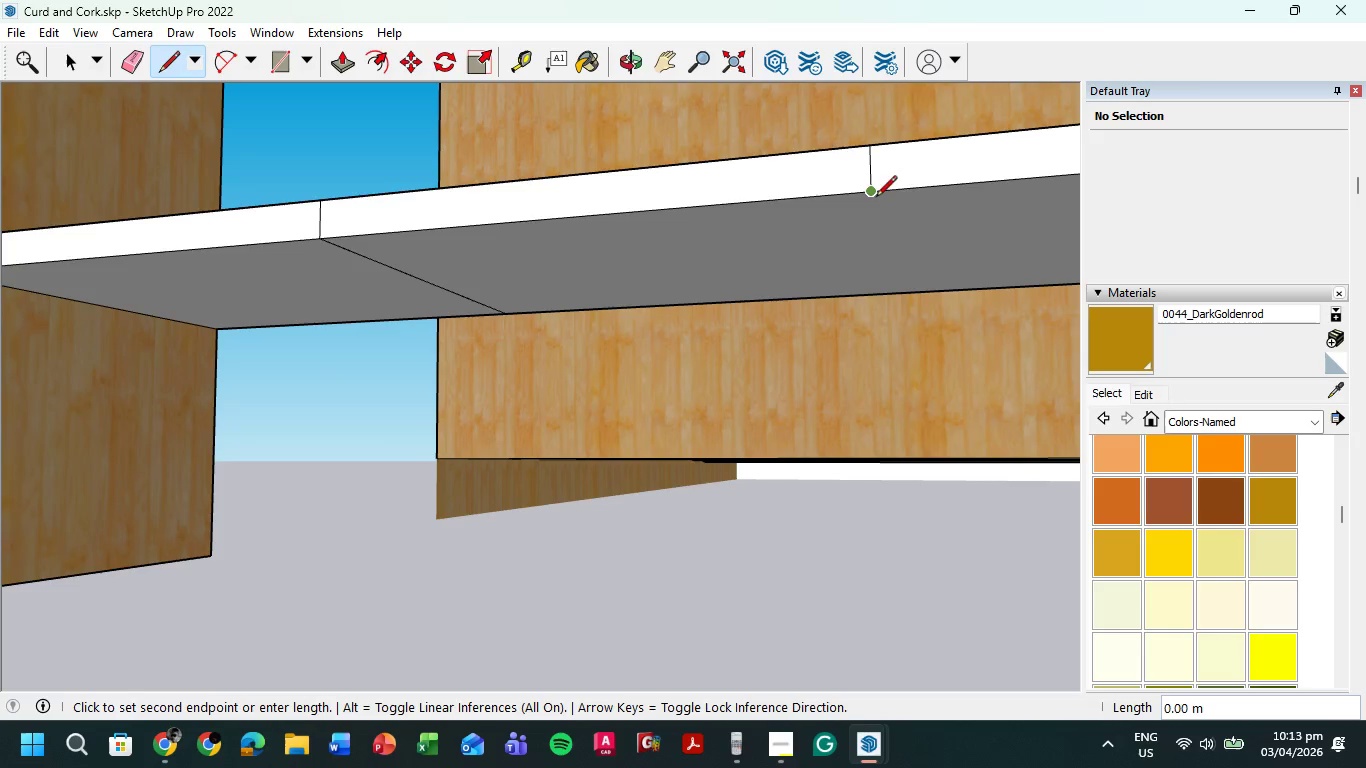 
left_click([867, 295])
 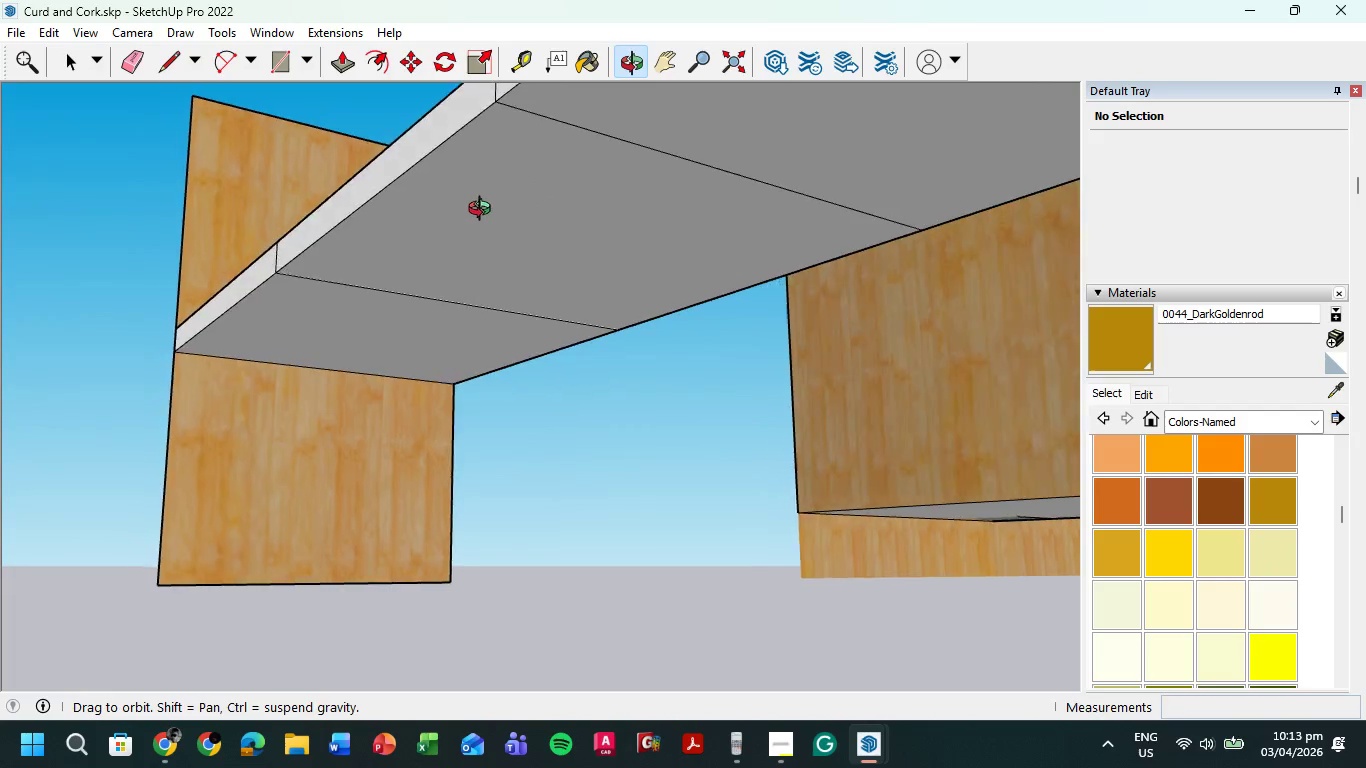 
scroll: coordinate [477, 249], scroll_direction: down, amount: 7.0
 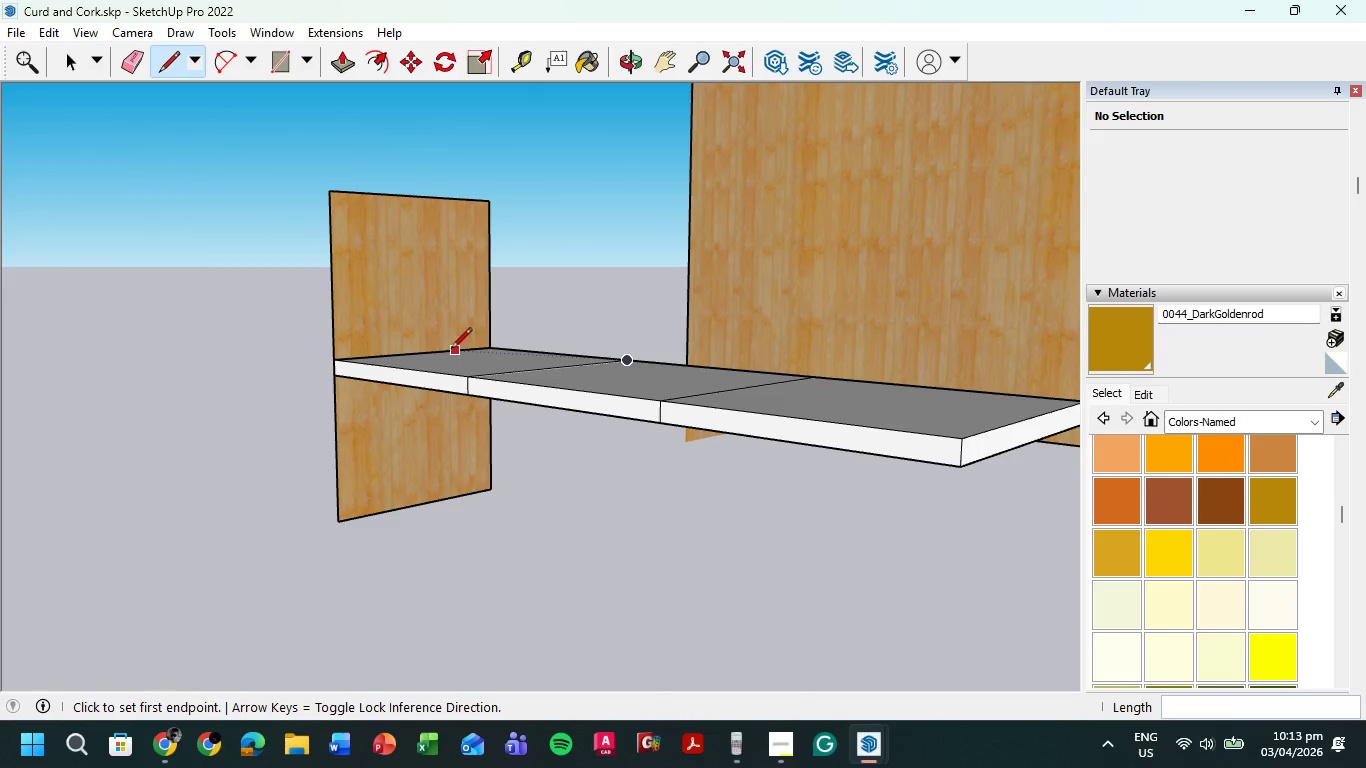 
scroll: coordinate [456, 371], scroll_direction: up, amount: 6.0
 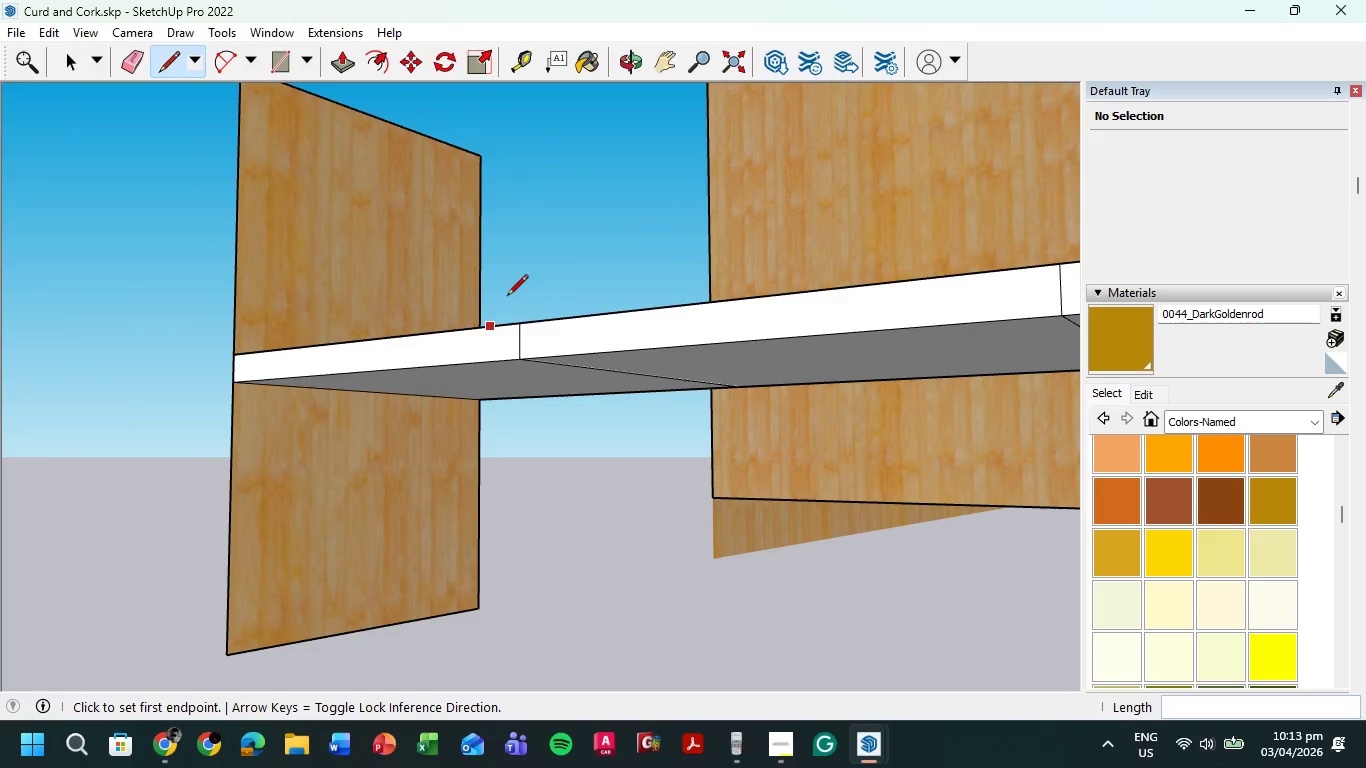 
key(P)
 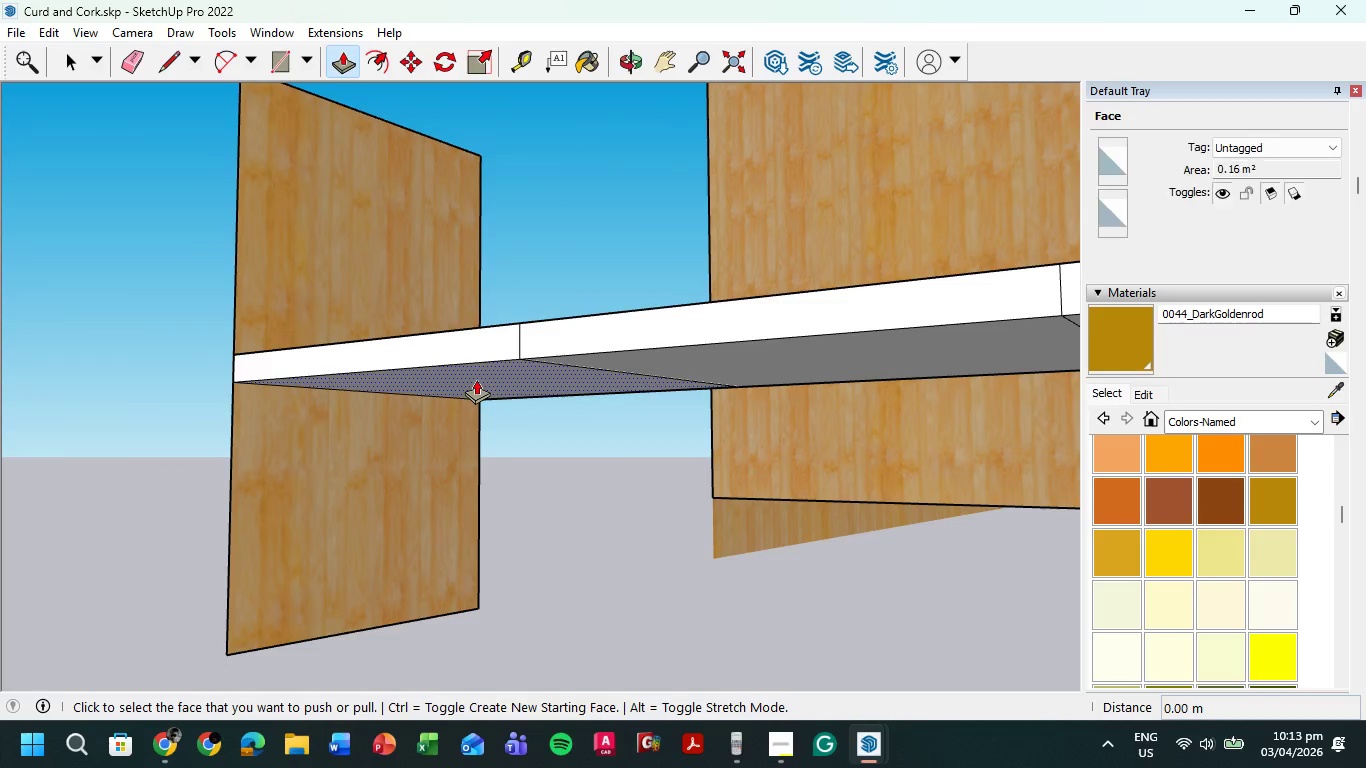 
left_click([476, 379])
 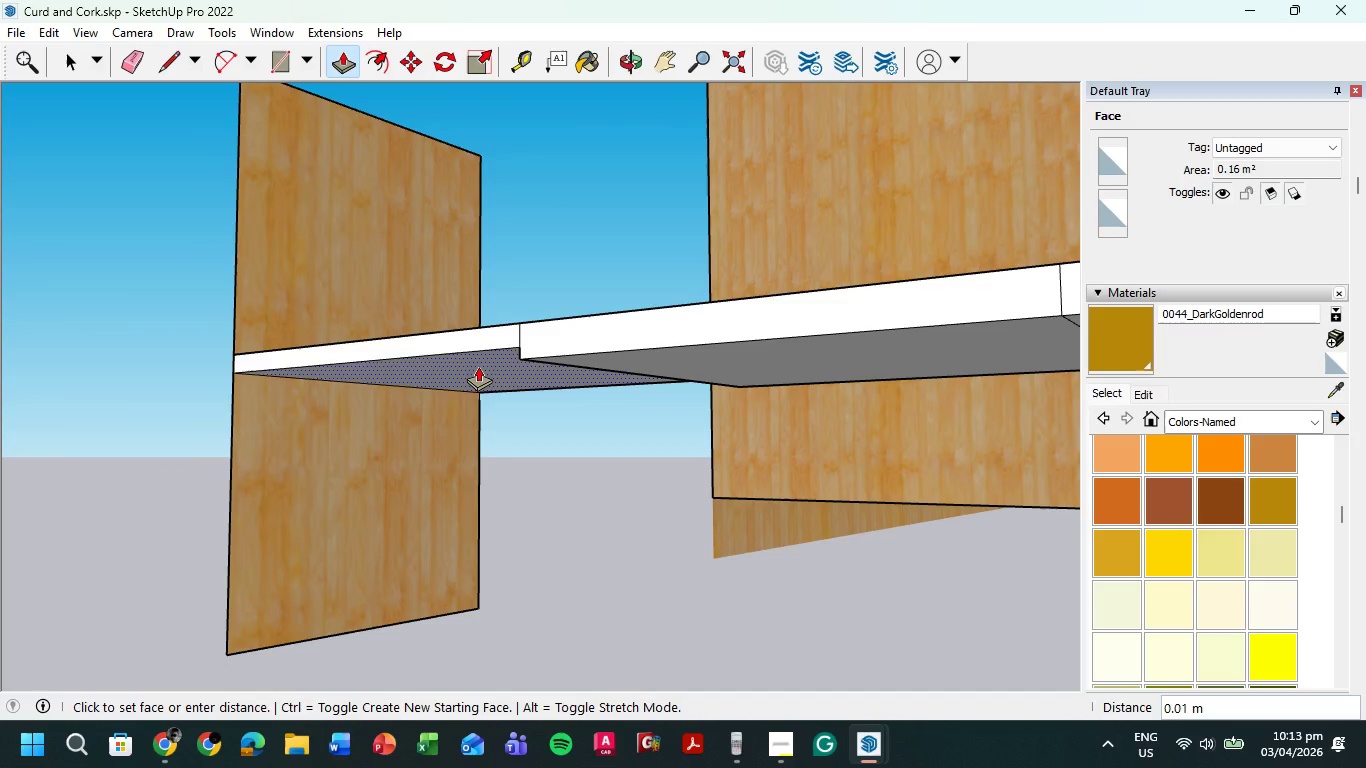 
wait(5.7)
 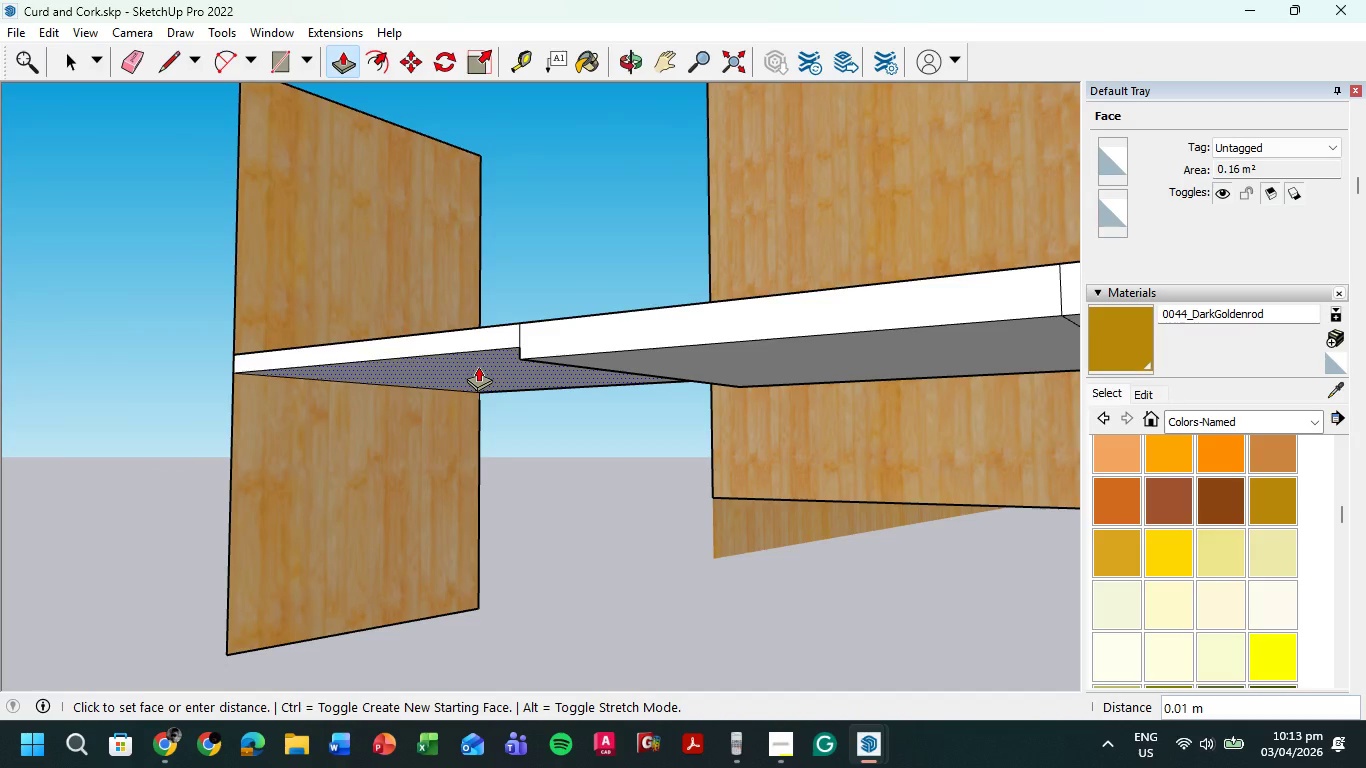 
left_click([478, 366])
 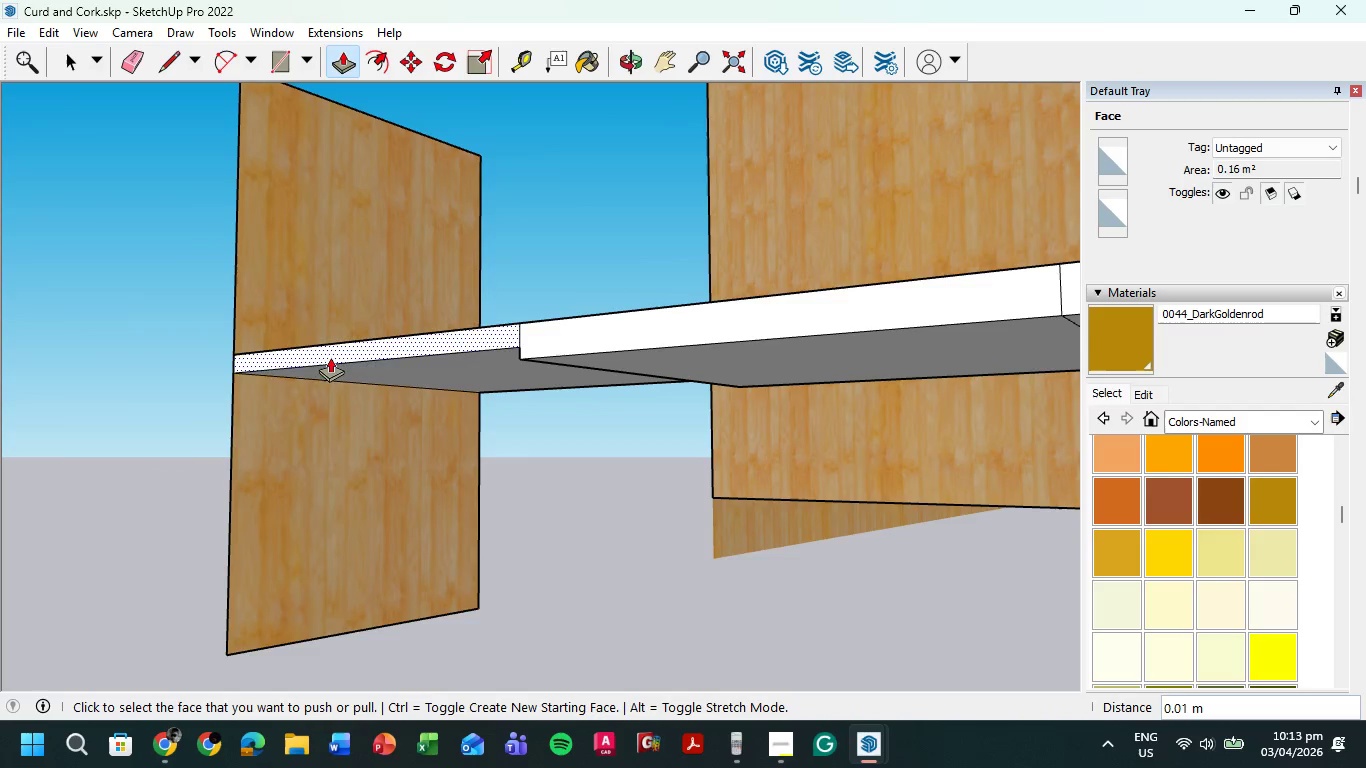 
scroll: coordinate [300, 366], scroll_direction: down, amount: 3.0
 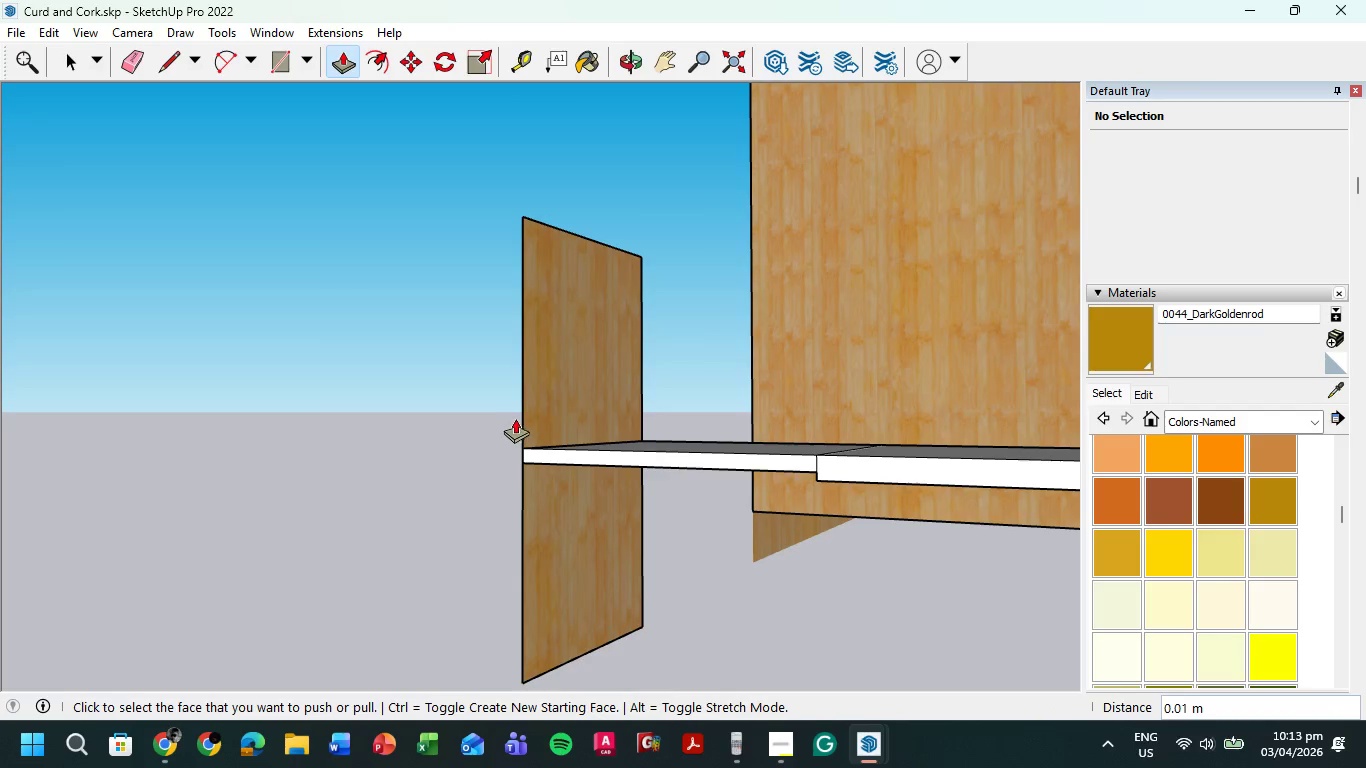 
scroll: coordinate [702, 591], scroll_direction: up, amount: 3.0
 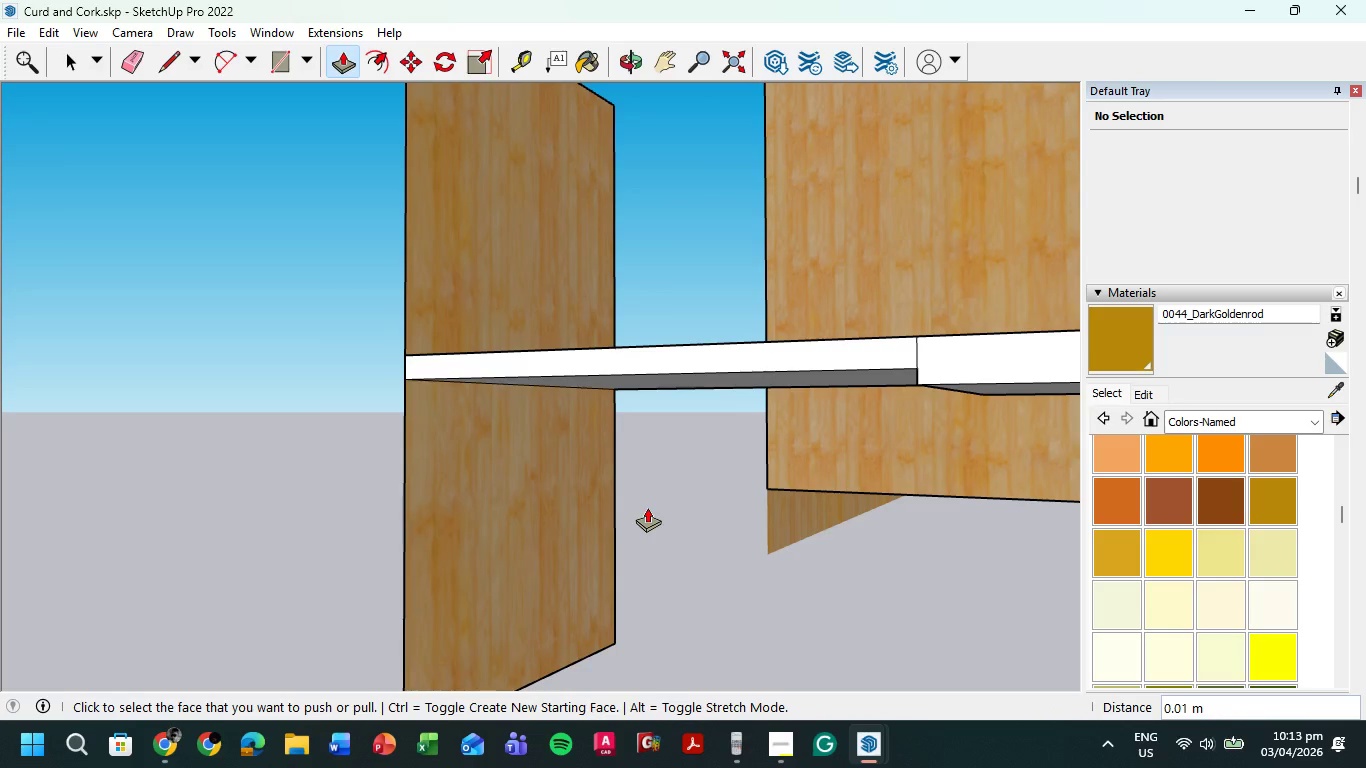 
hold_key(key=ShiftLeft, duration=0.73)
 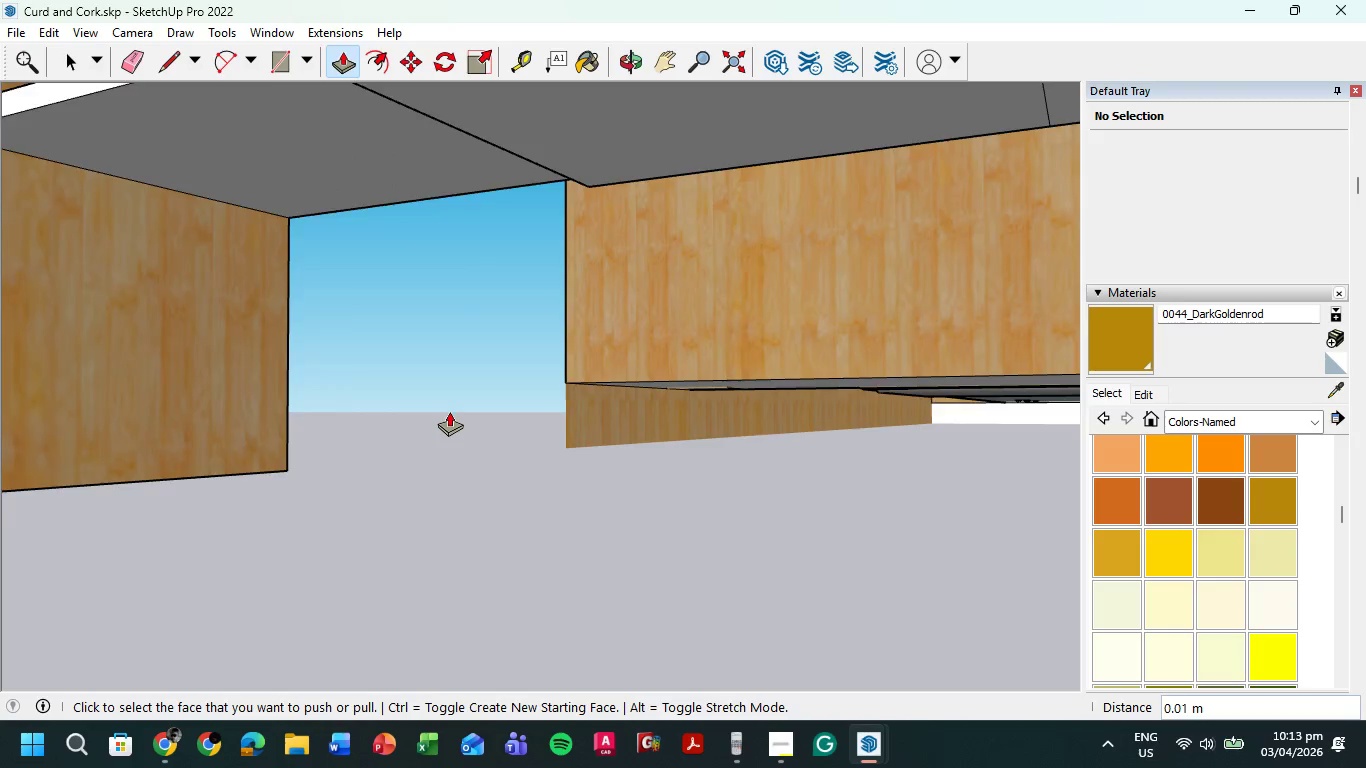 
scroll: coordinate [449, 412], scroll_direction: down, amount: 6.0
 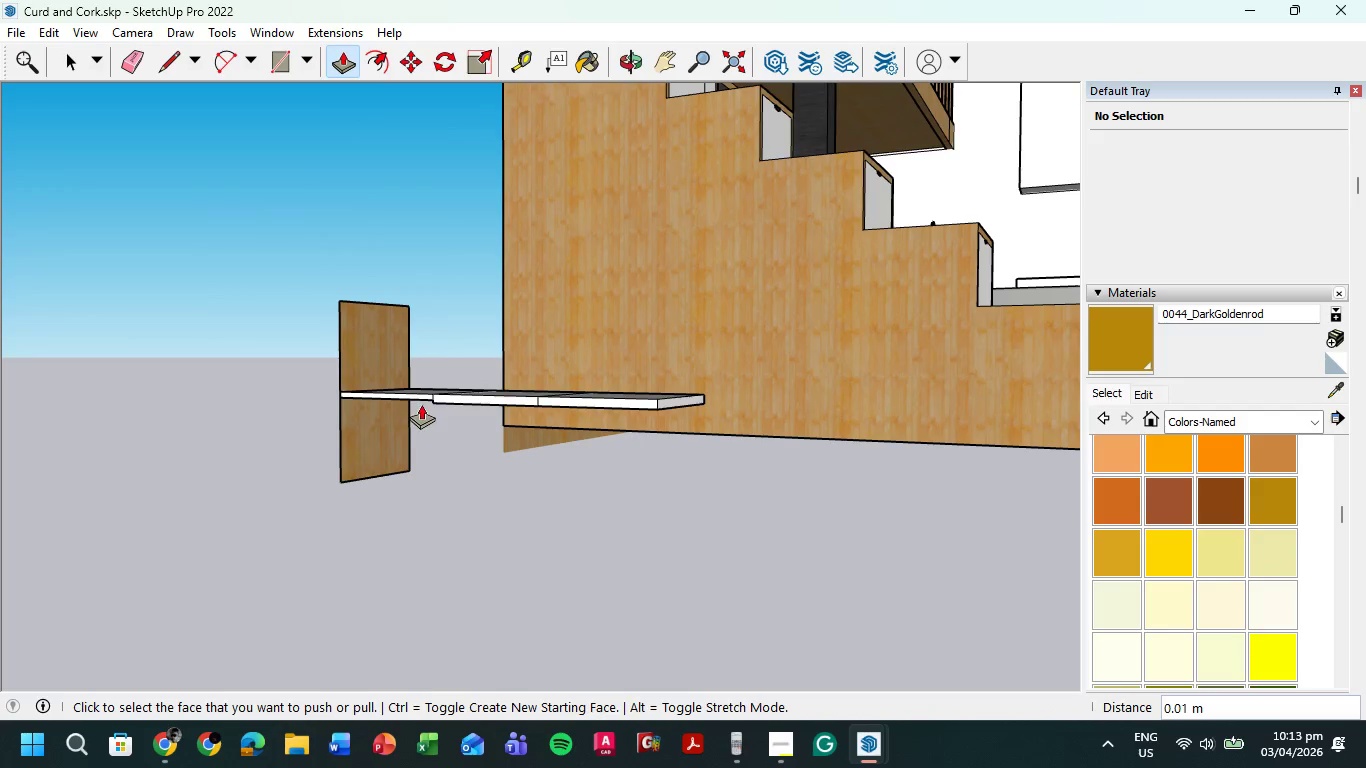 
scroll: coordinate [461, 393], scroll_direction: up, amount: 11.0
 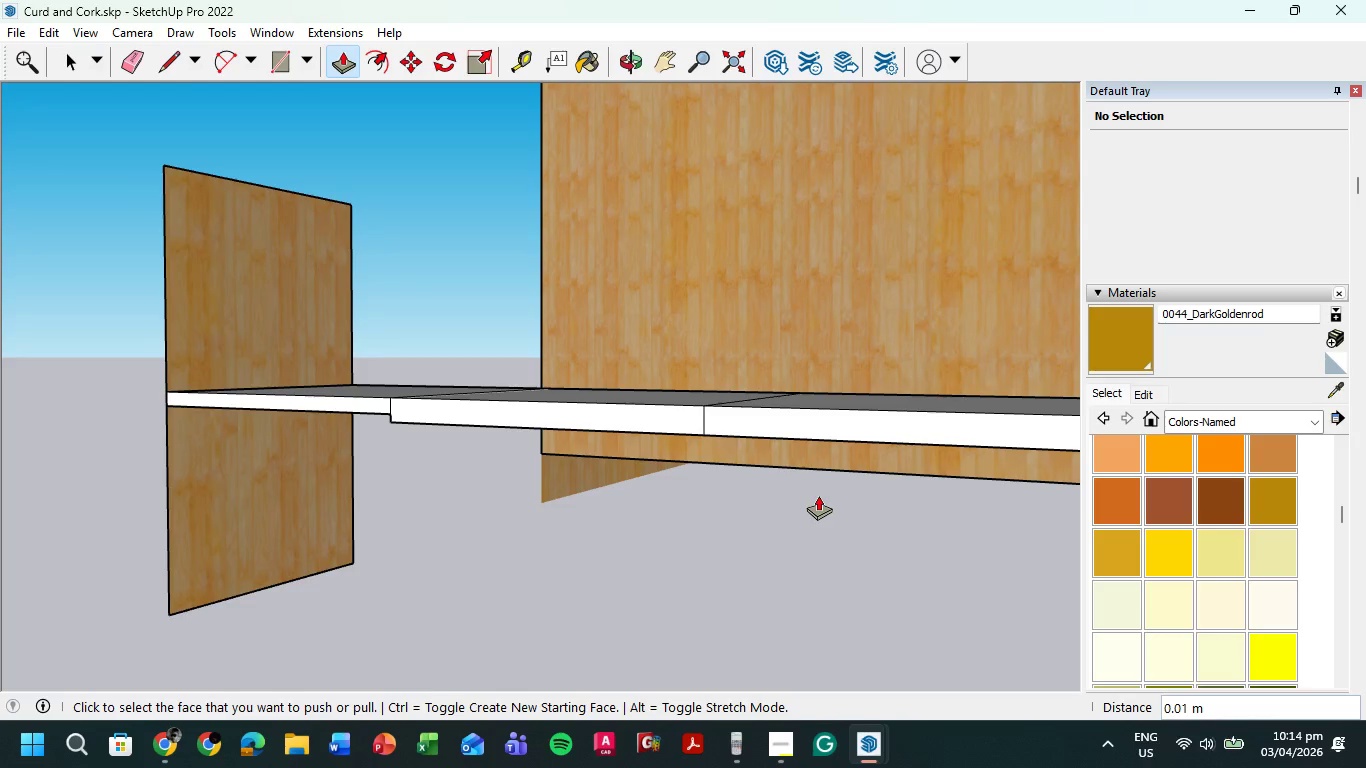 
wait(32.55)
 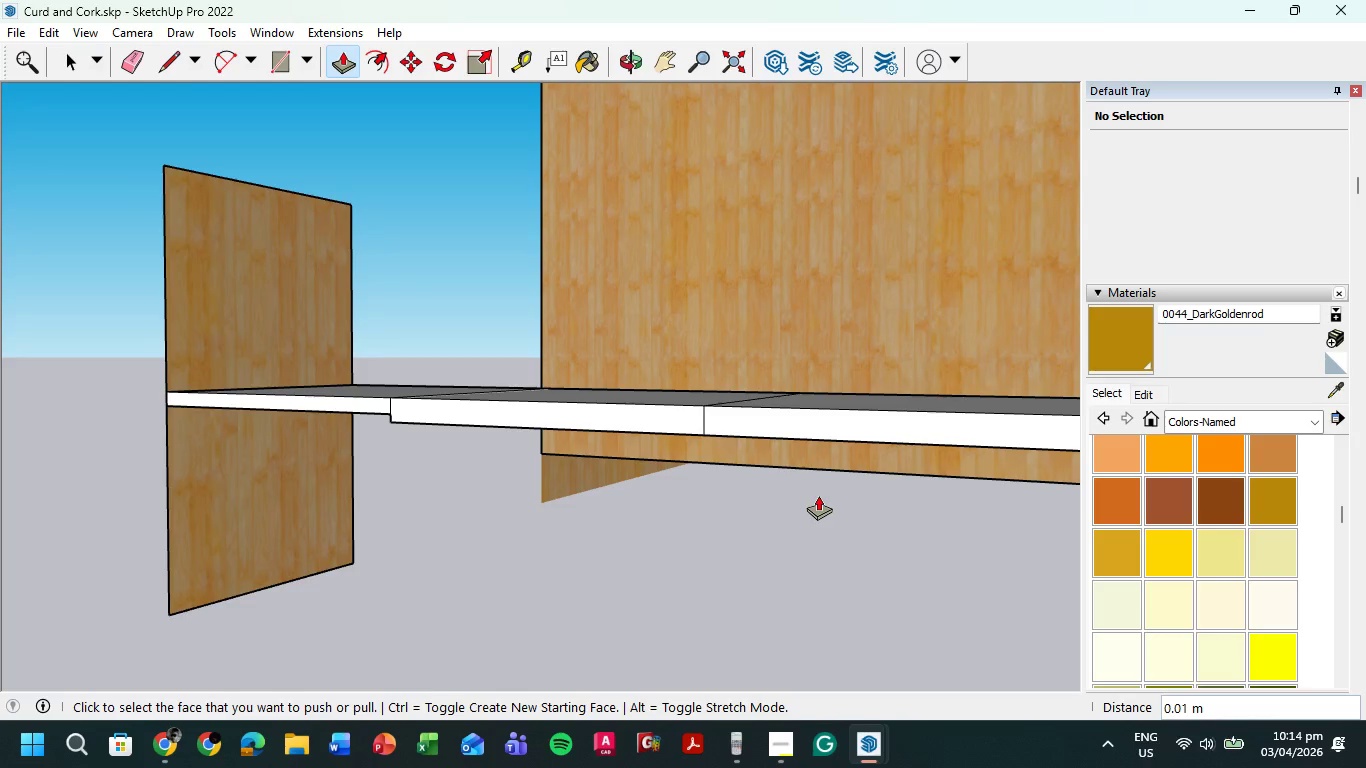 
left_click([816, 388])
 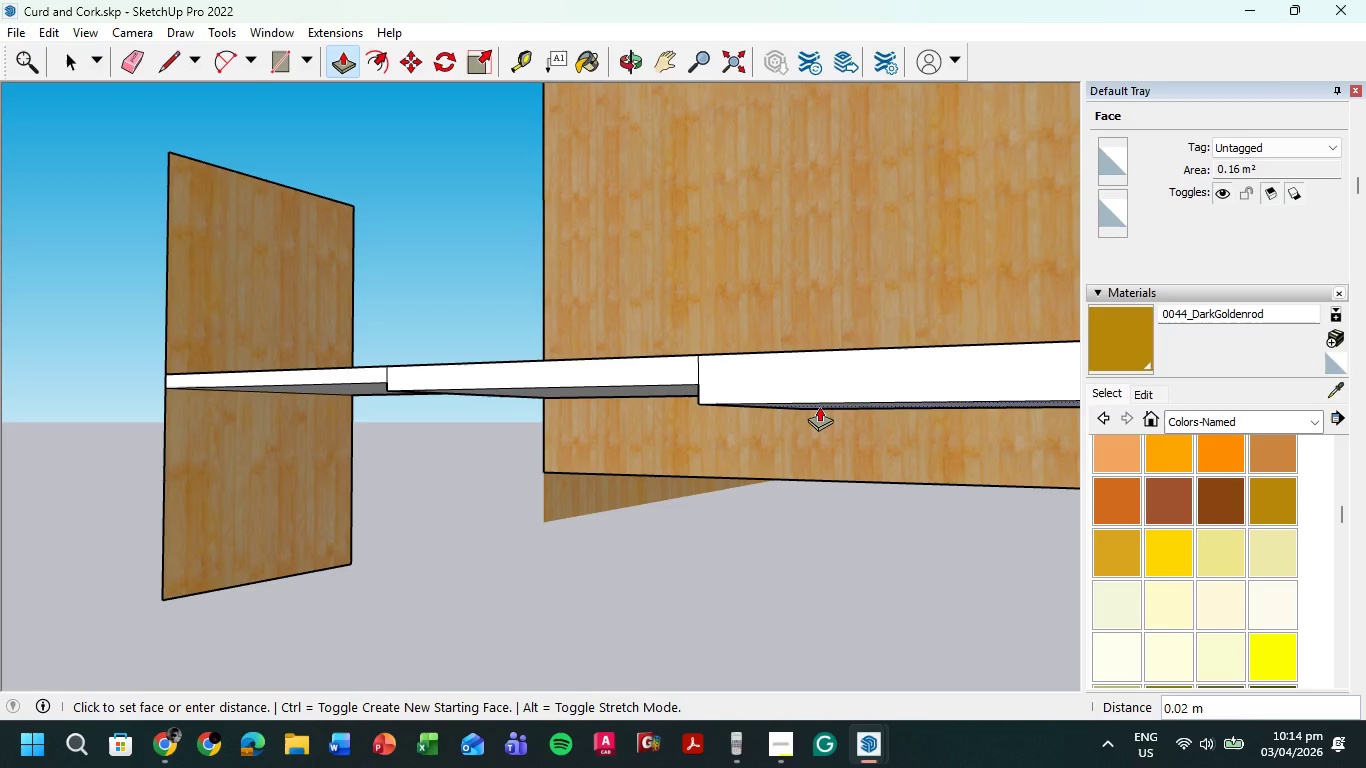 
key(Escape)
 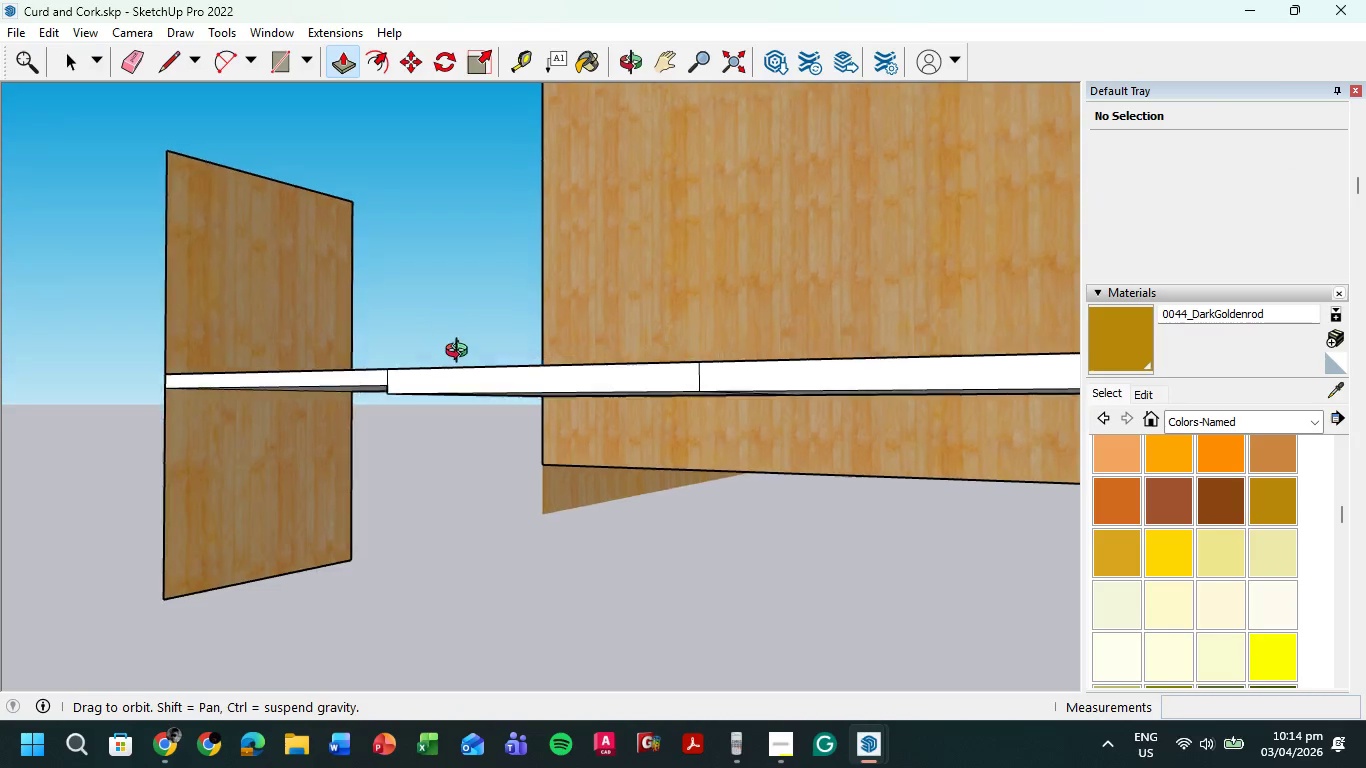 
scroll: coordinate [422, 345], scroll_direction: up, amount: 3.0
 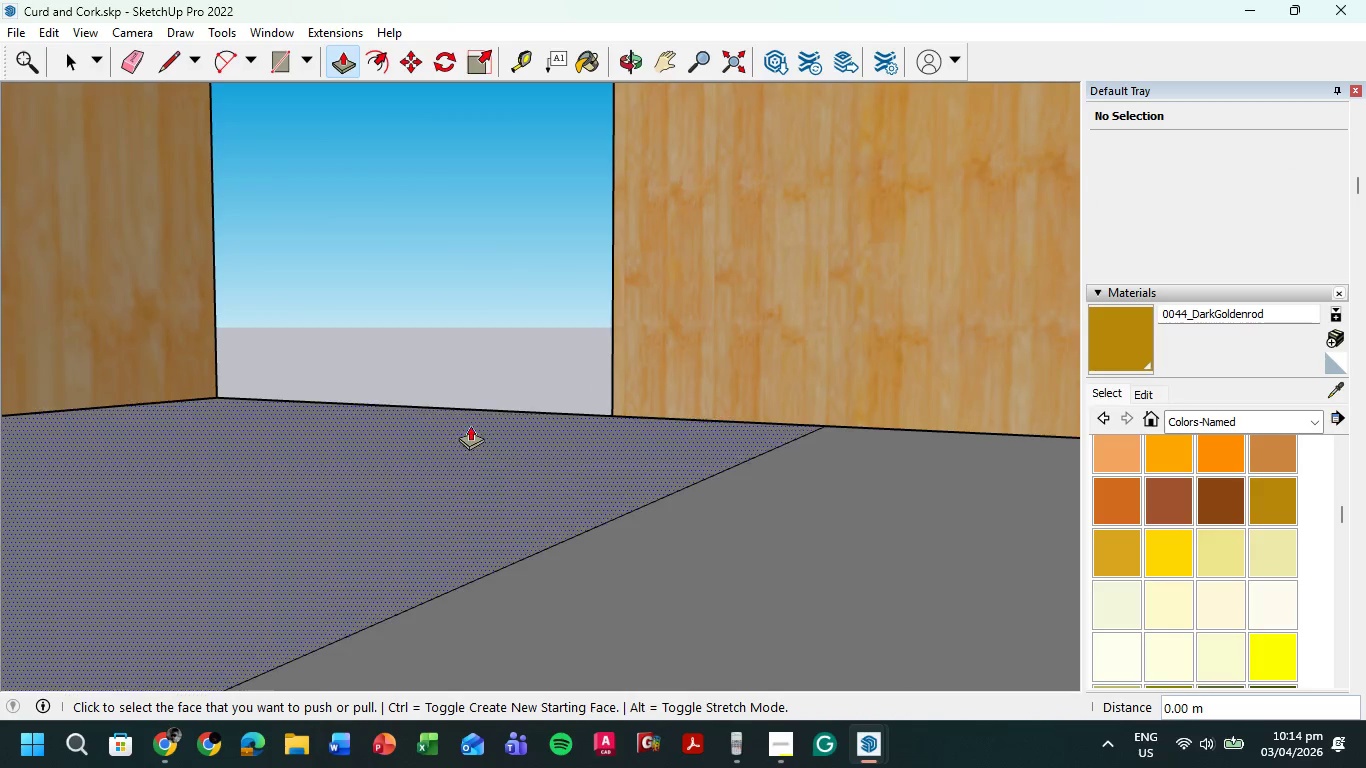 
scroll: coordinate [454, 384], scroll_direction: down, amount: 3.0
 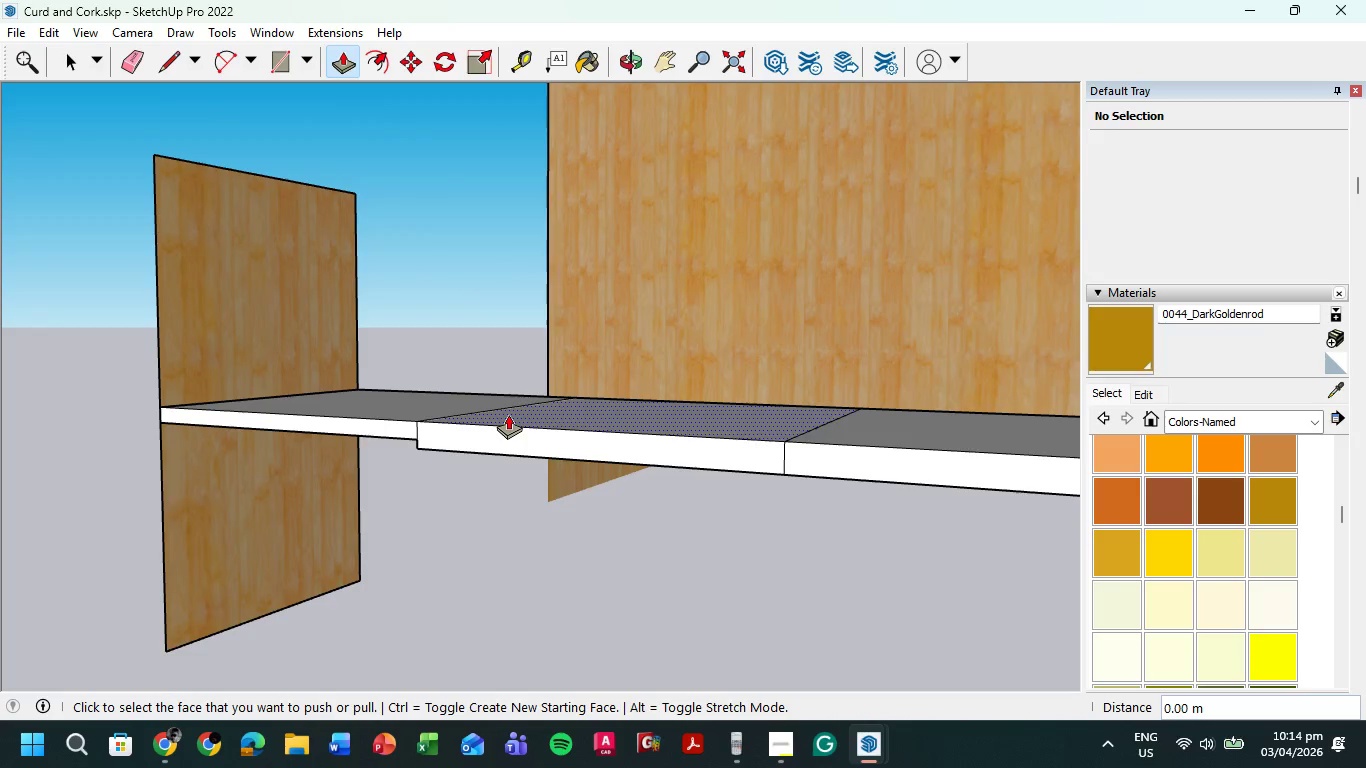 
left_click([508, 414])
 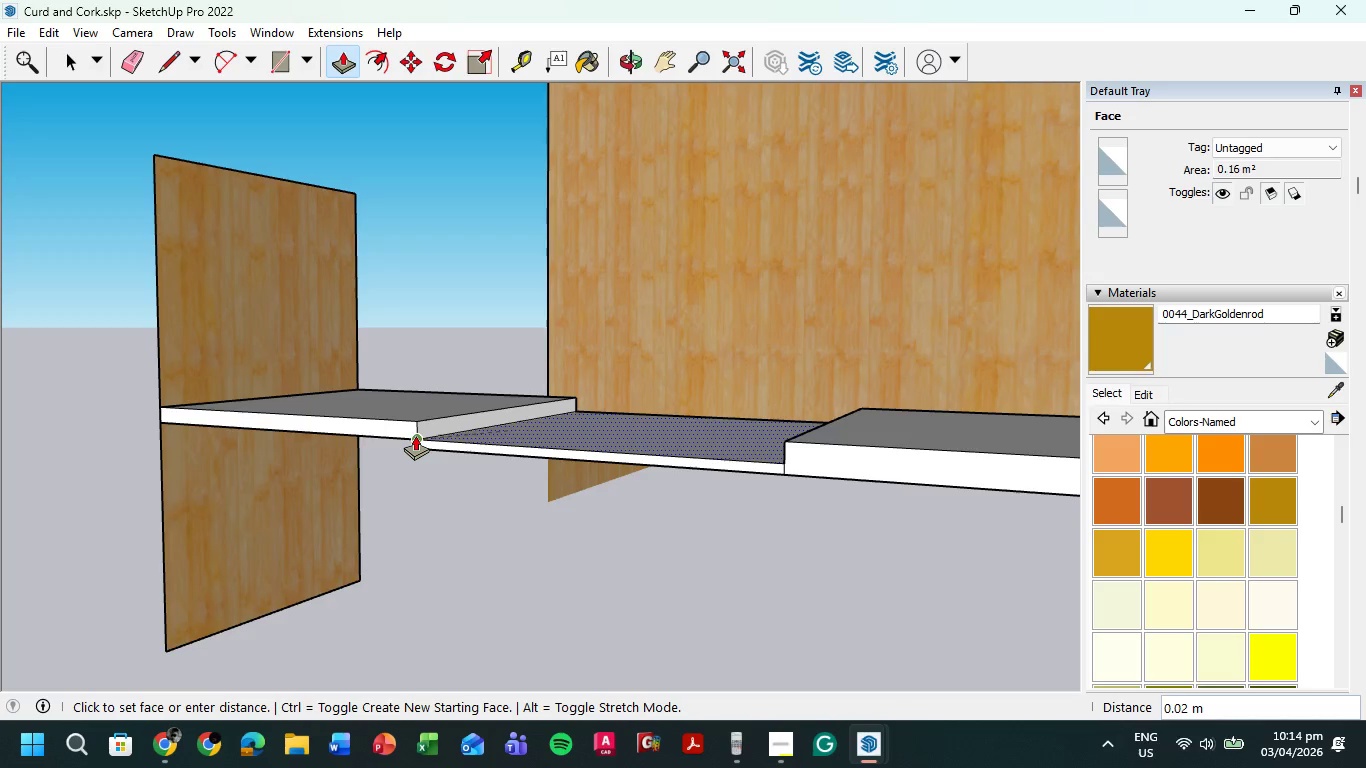 
left_click([415, 435])
 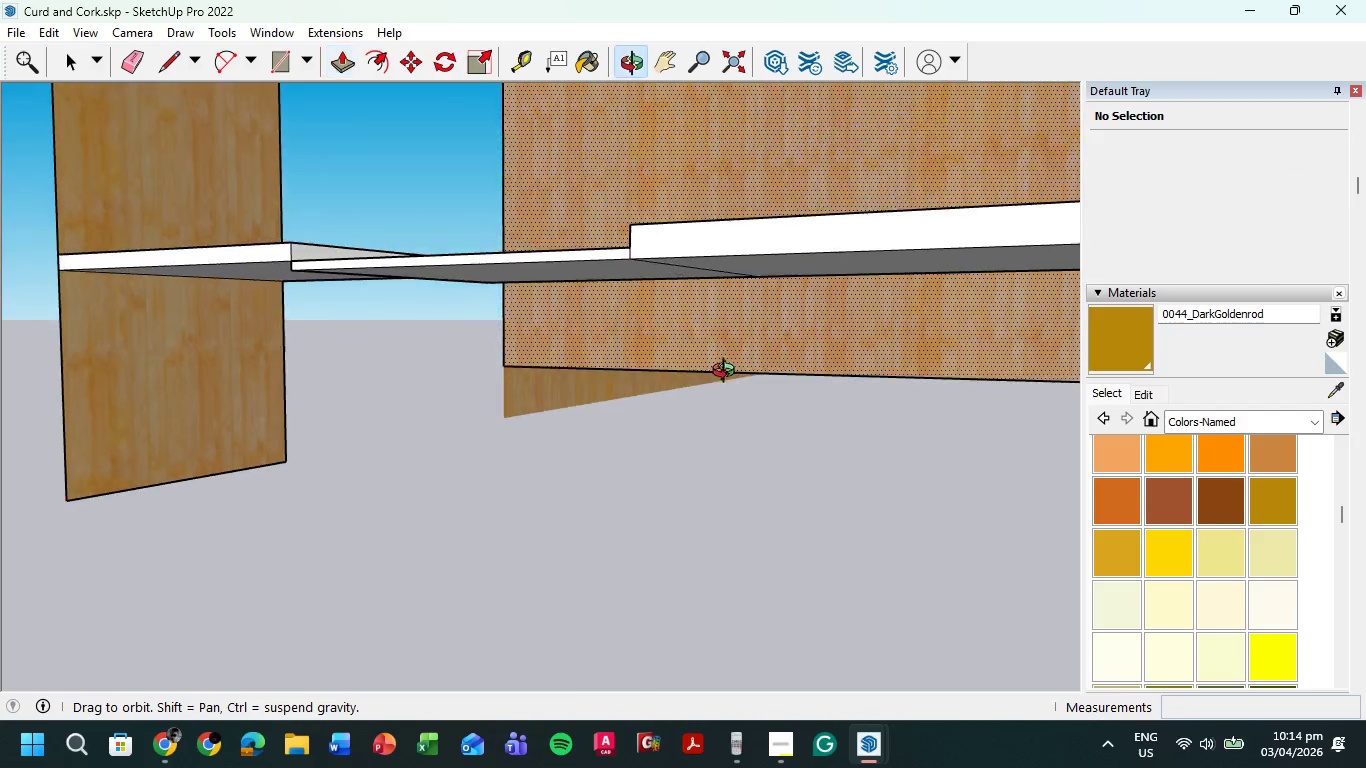 
left_click([777, 262])
 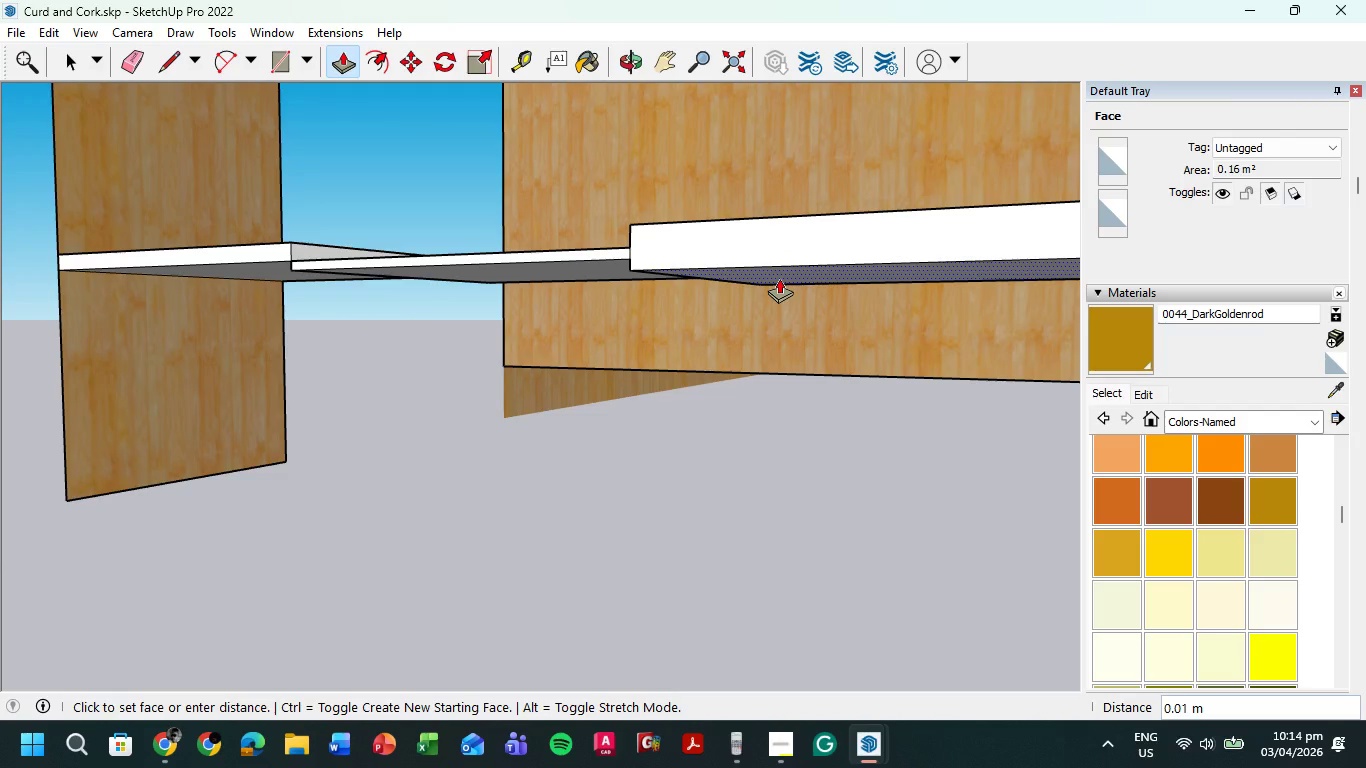 
key(Numpad0)
 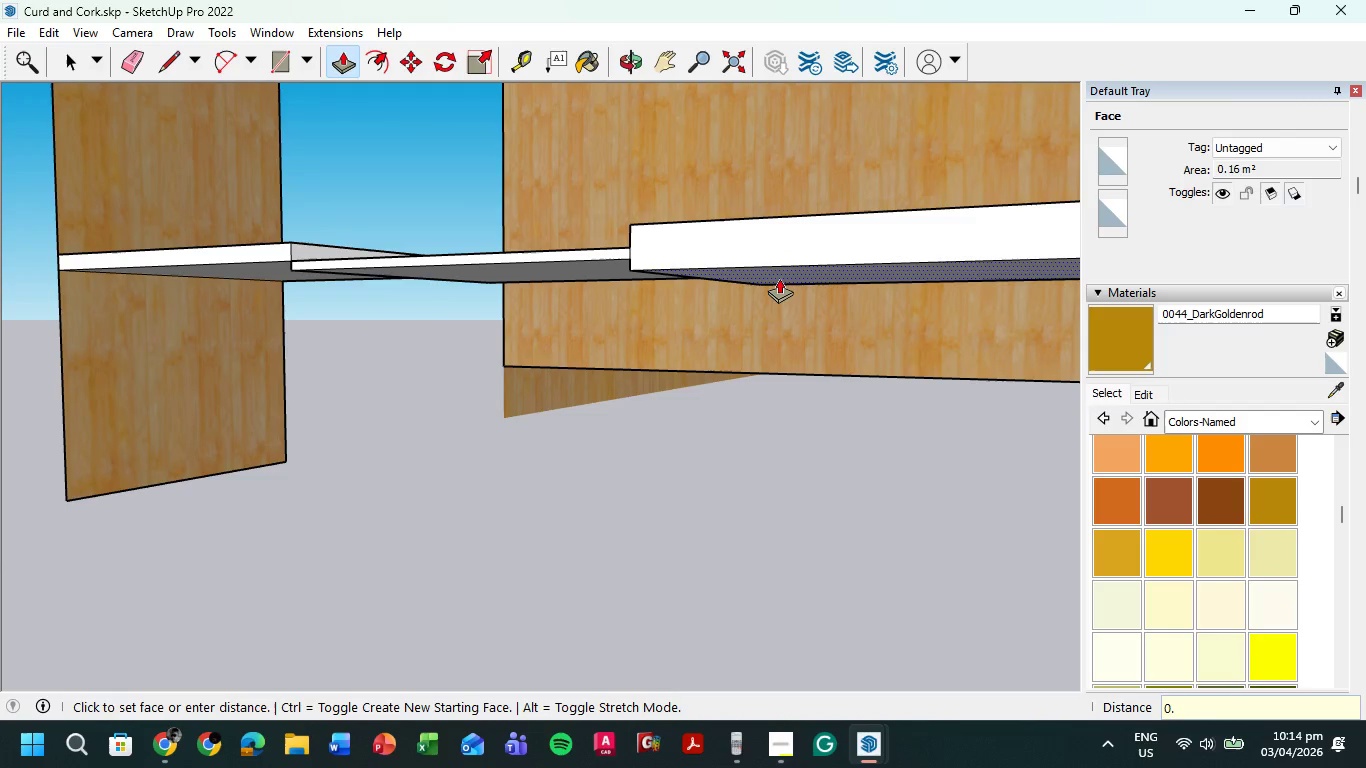 
key(NumpadDecimal)
 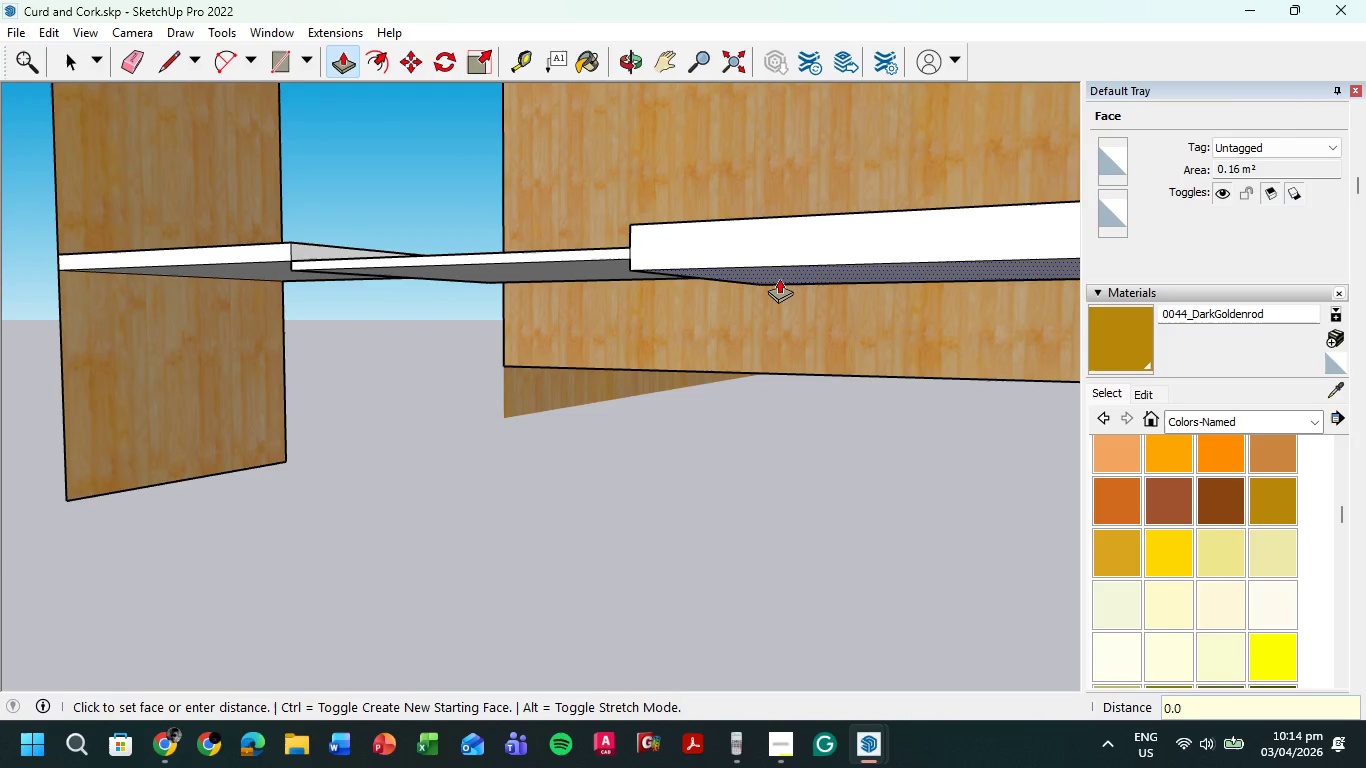 
key(Numpad0)
 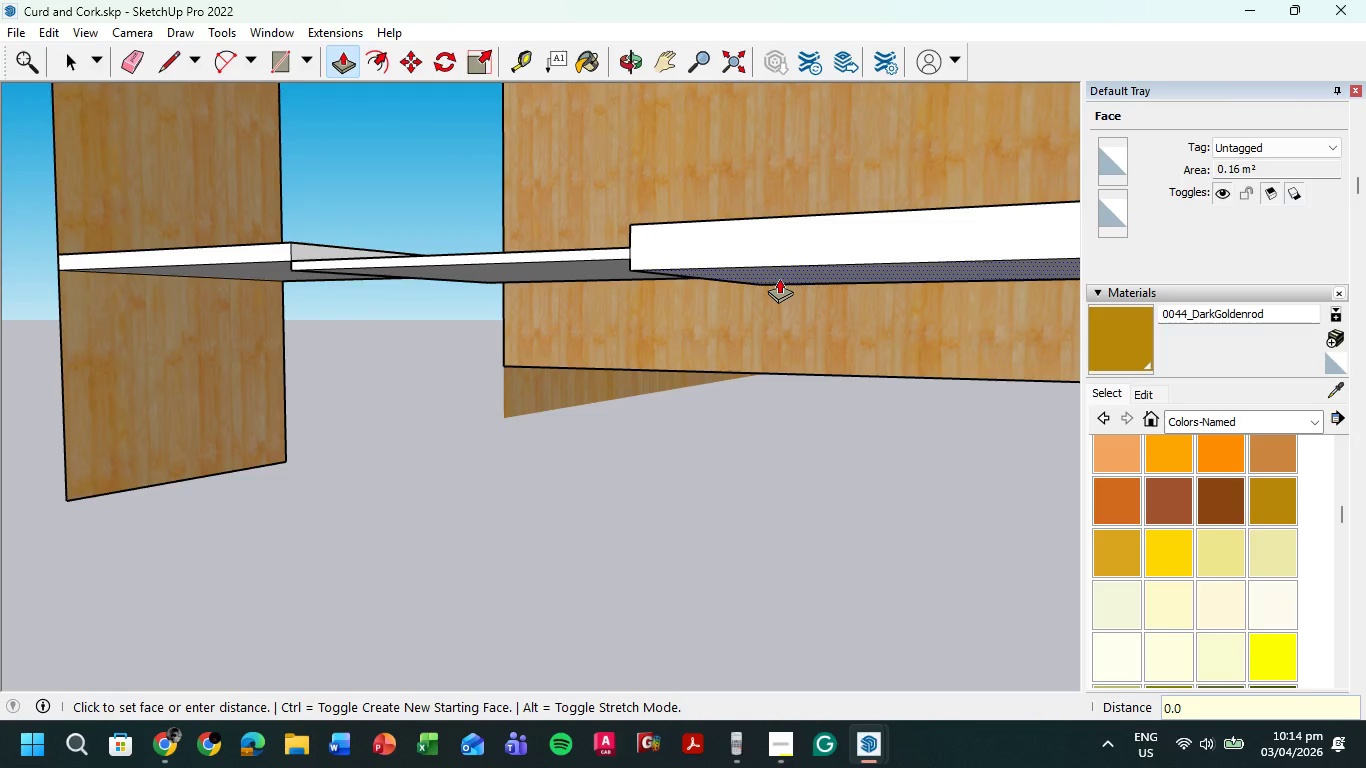 
key(Numpad2)
 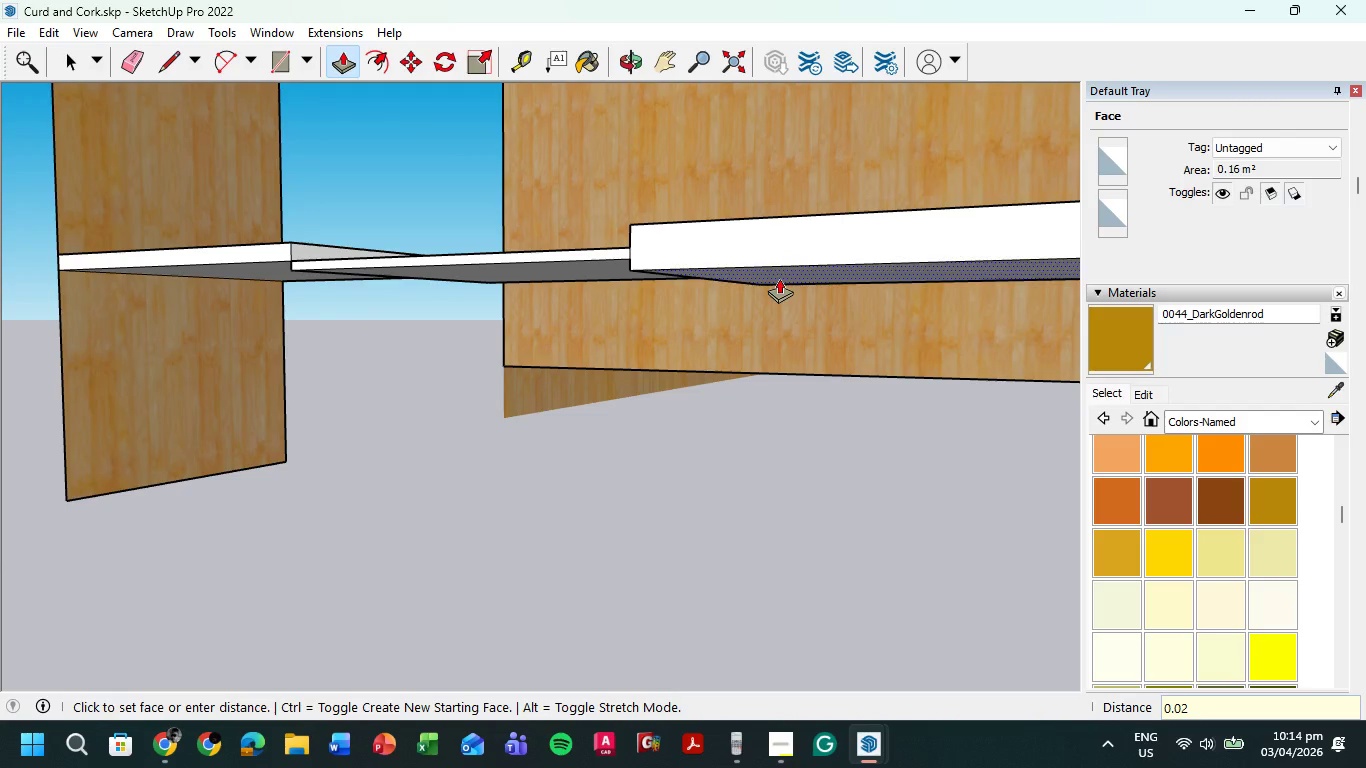 
key(NumpadEnter)
 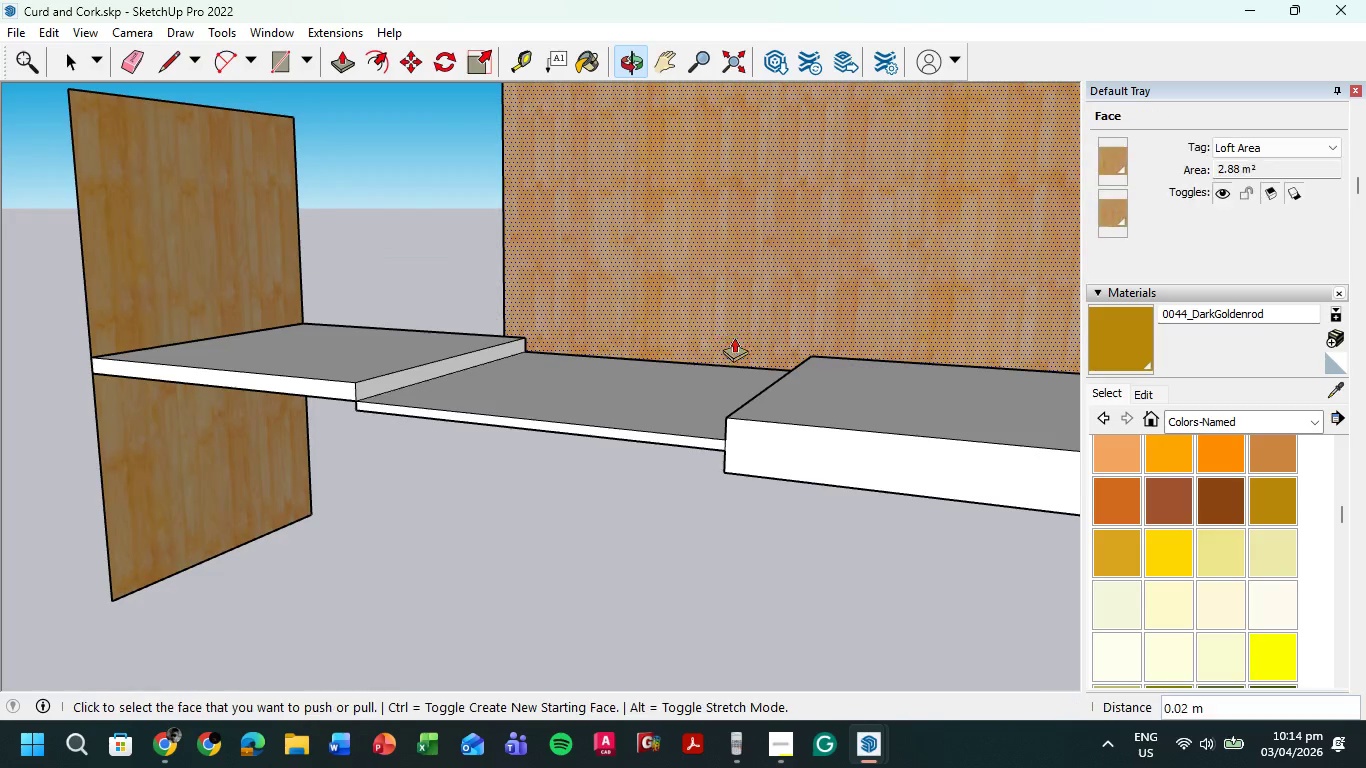 
left_click([835, 394])
 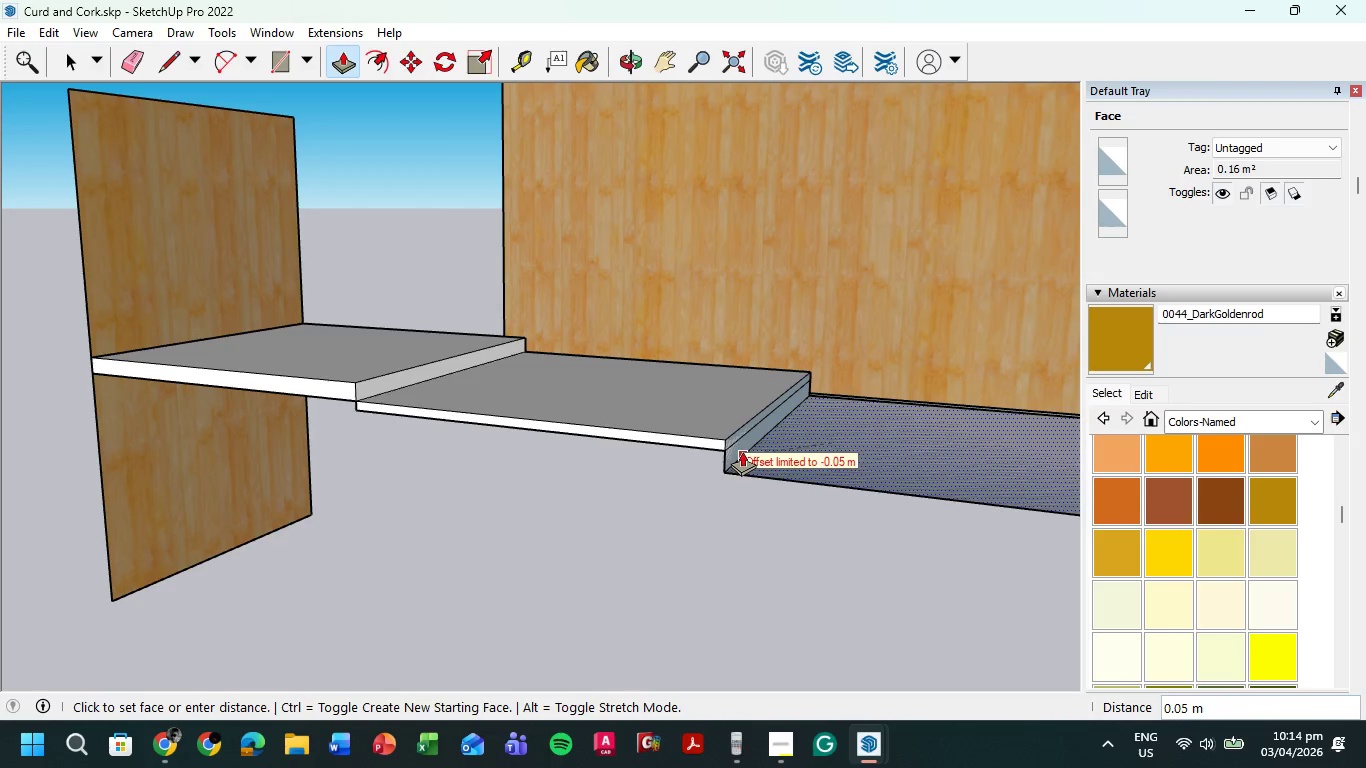 
scroll: coordinate [742, 441], scroll_direction: up, amount: 5.0
 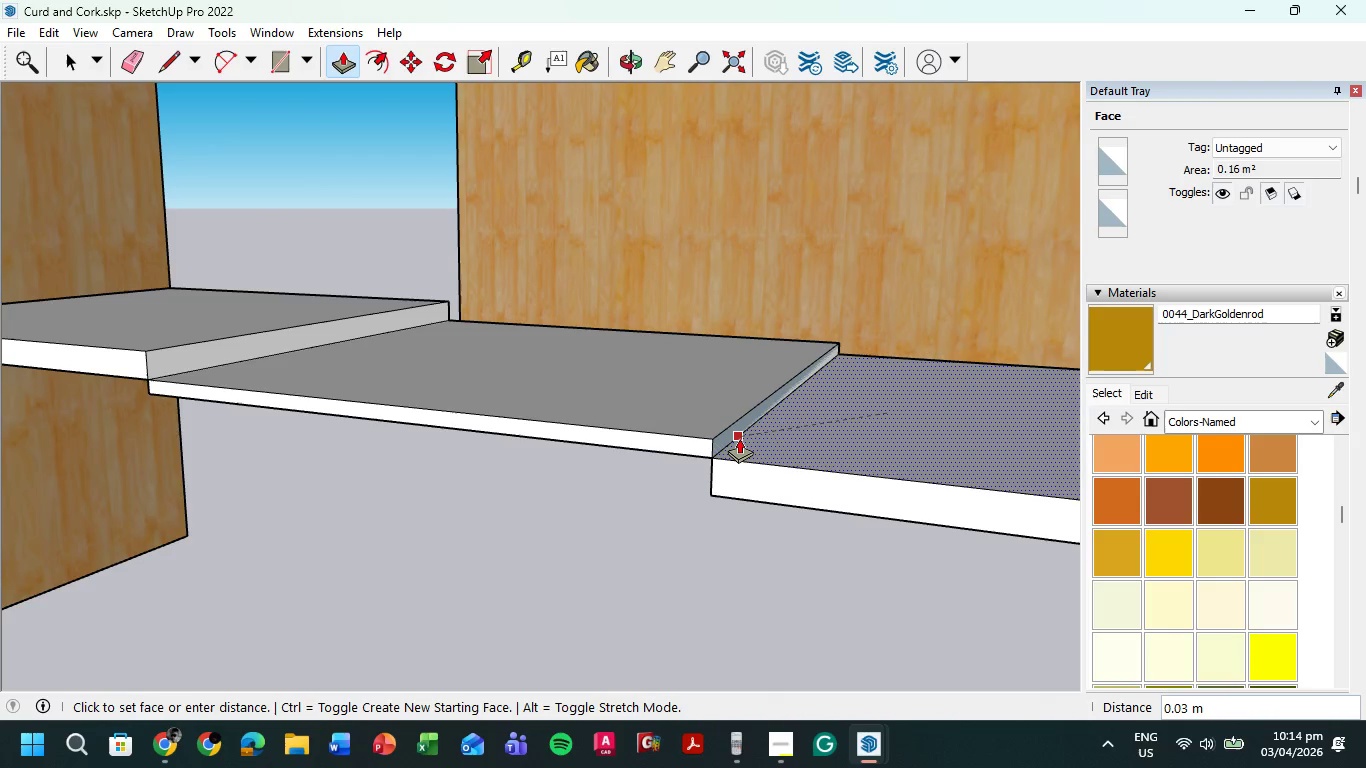 
left_click([739, 438])
 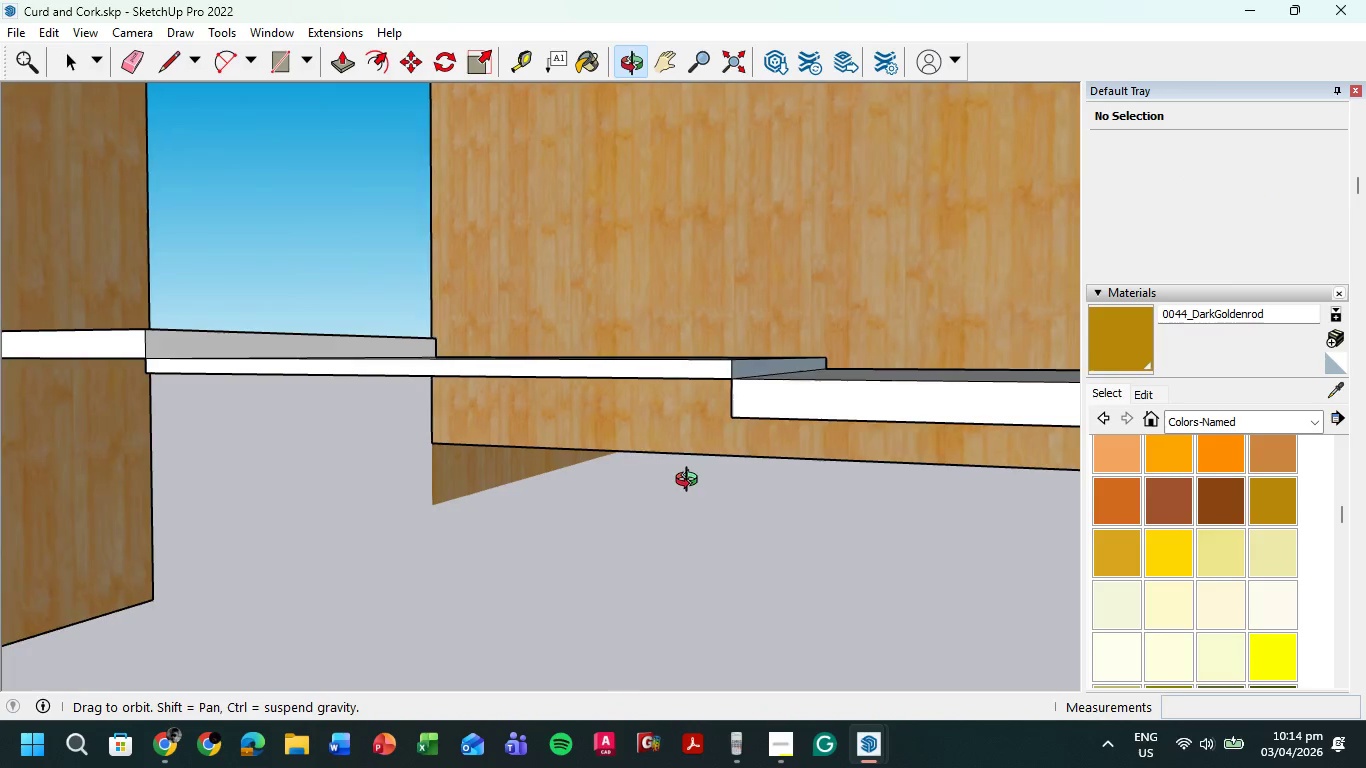 
scroll: coordinate [626, 504], scroll_direction: up, amount: 1.0
 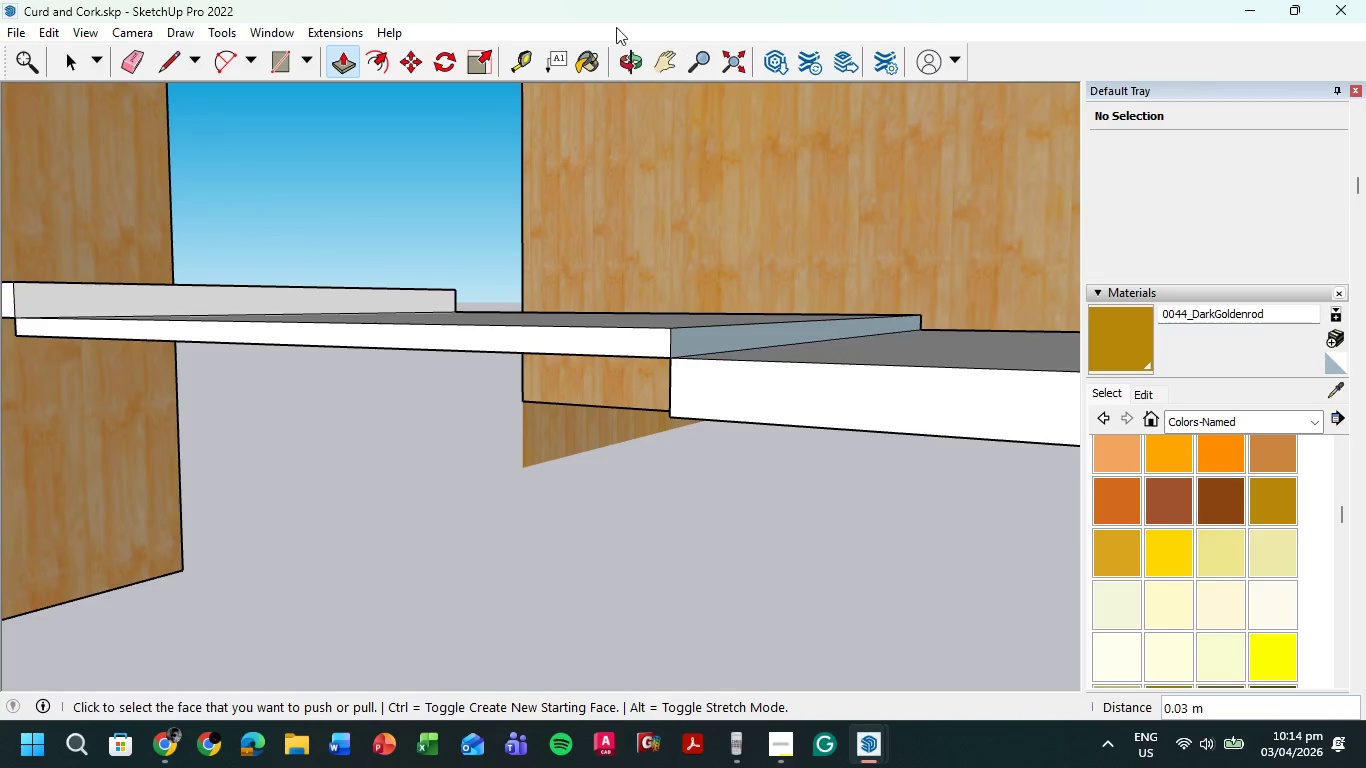 
left_click([529, 55])
 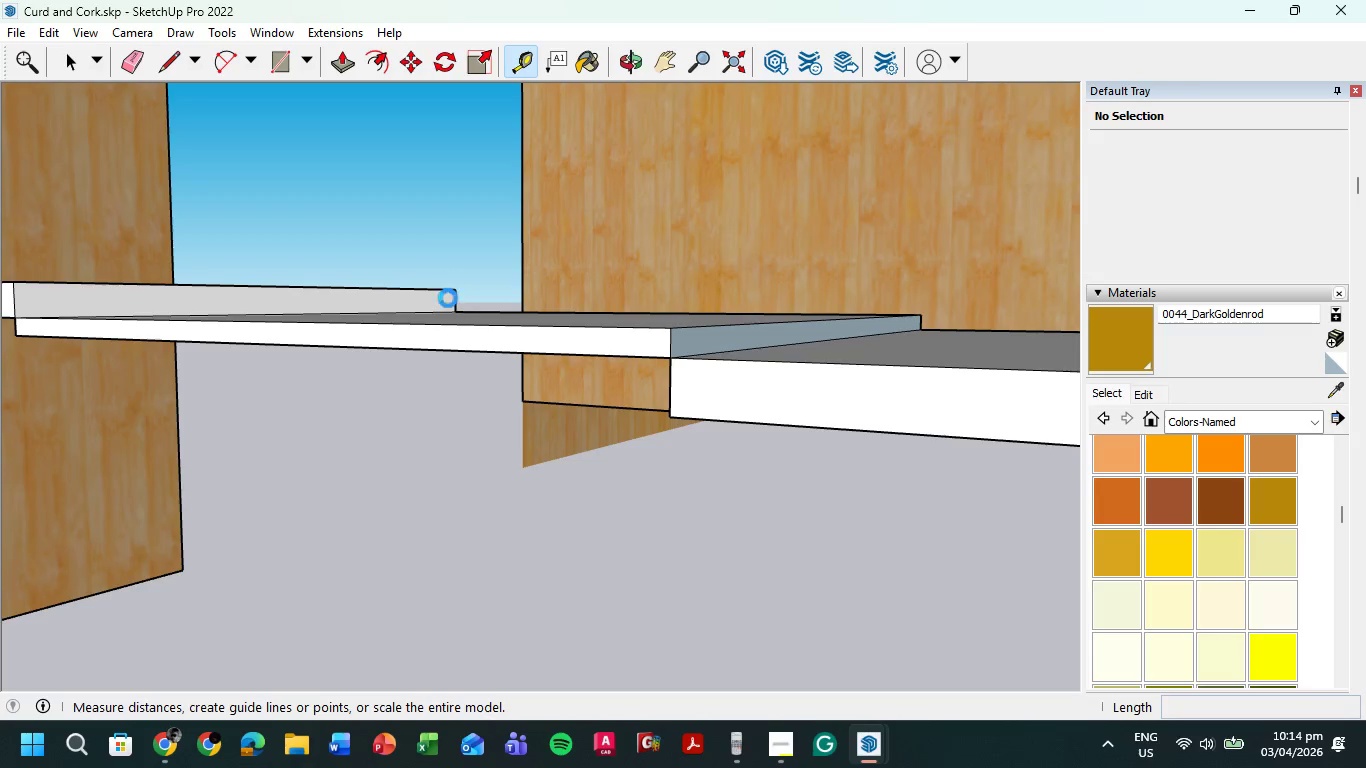 
left_click([457, 289])
 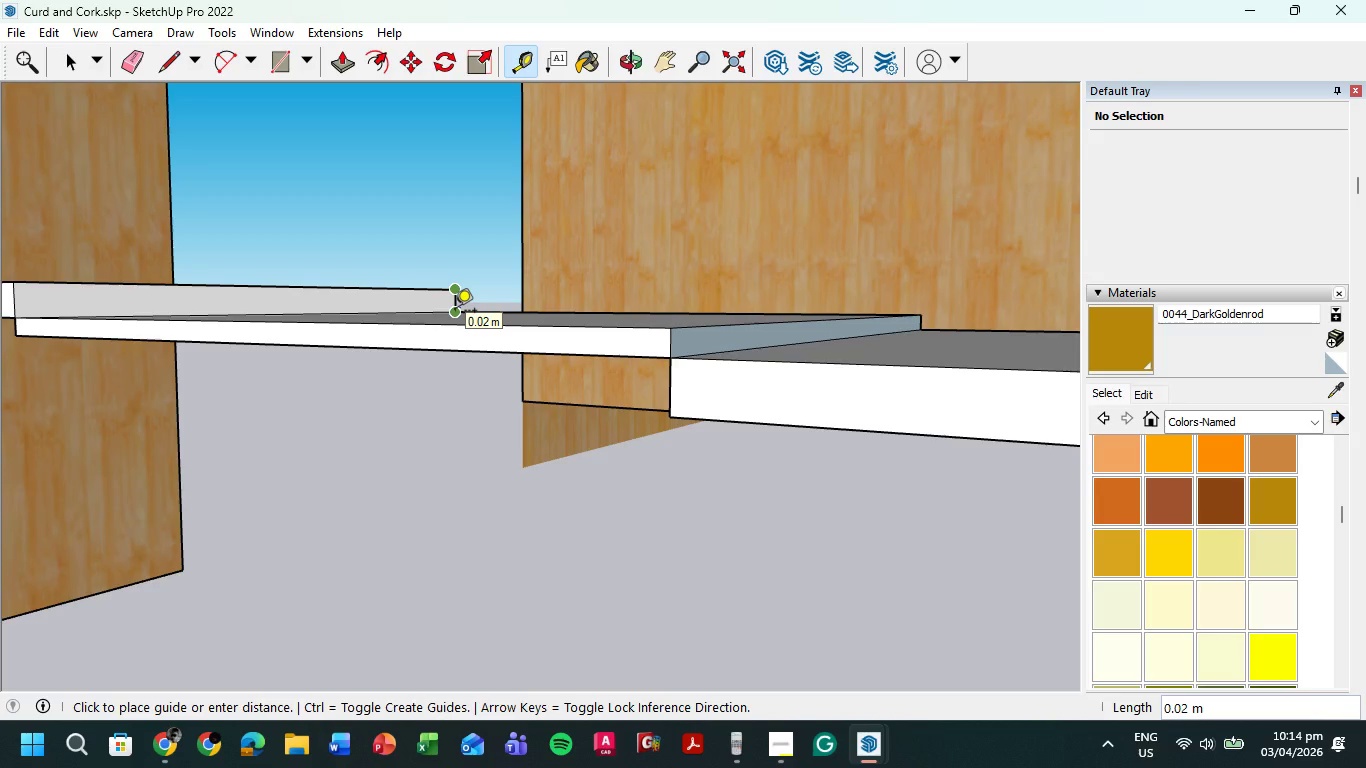 
key(Escape)
 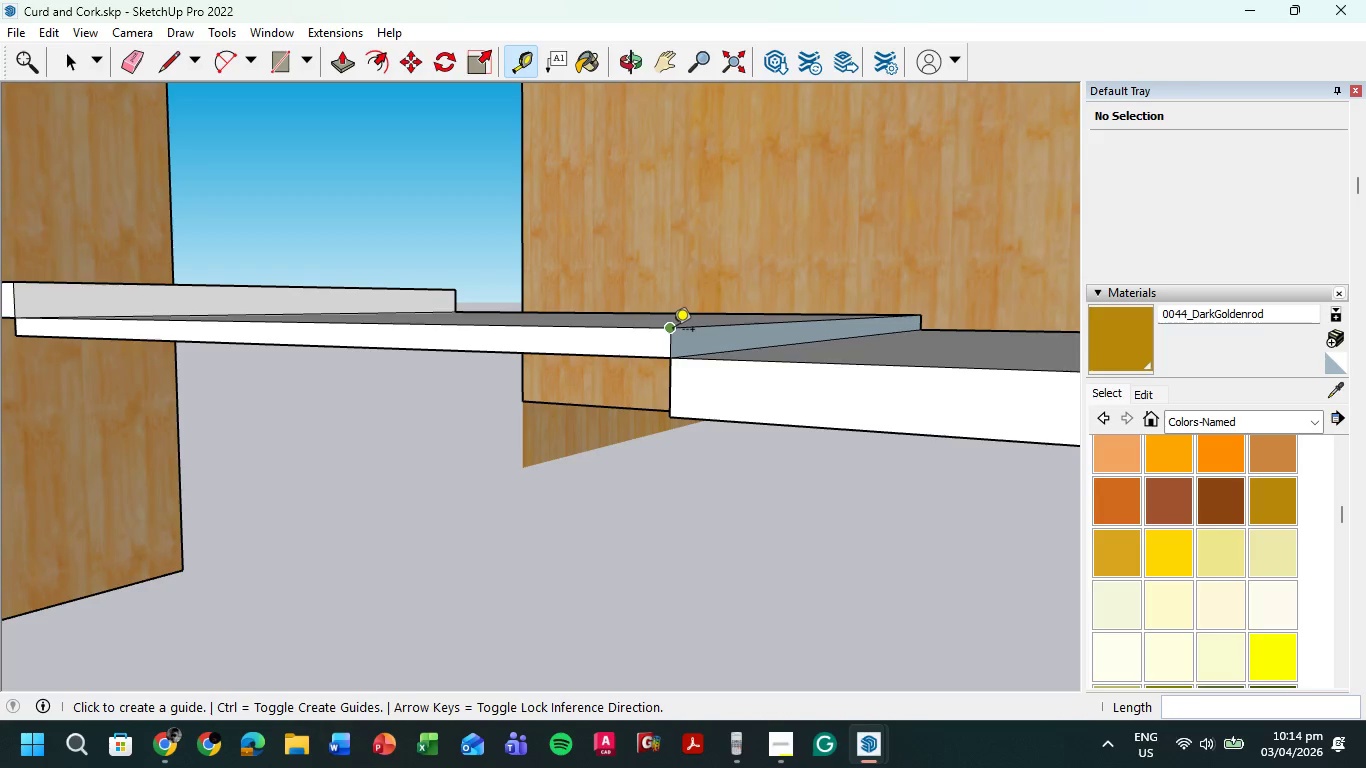 
left_click([673, 331])
 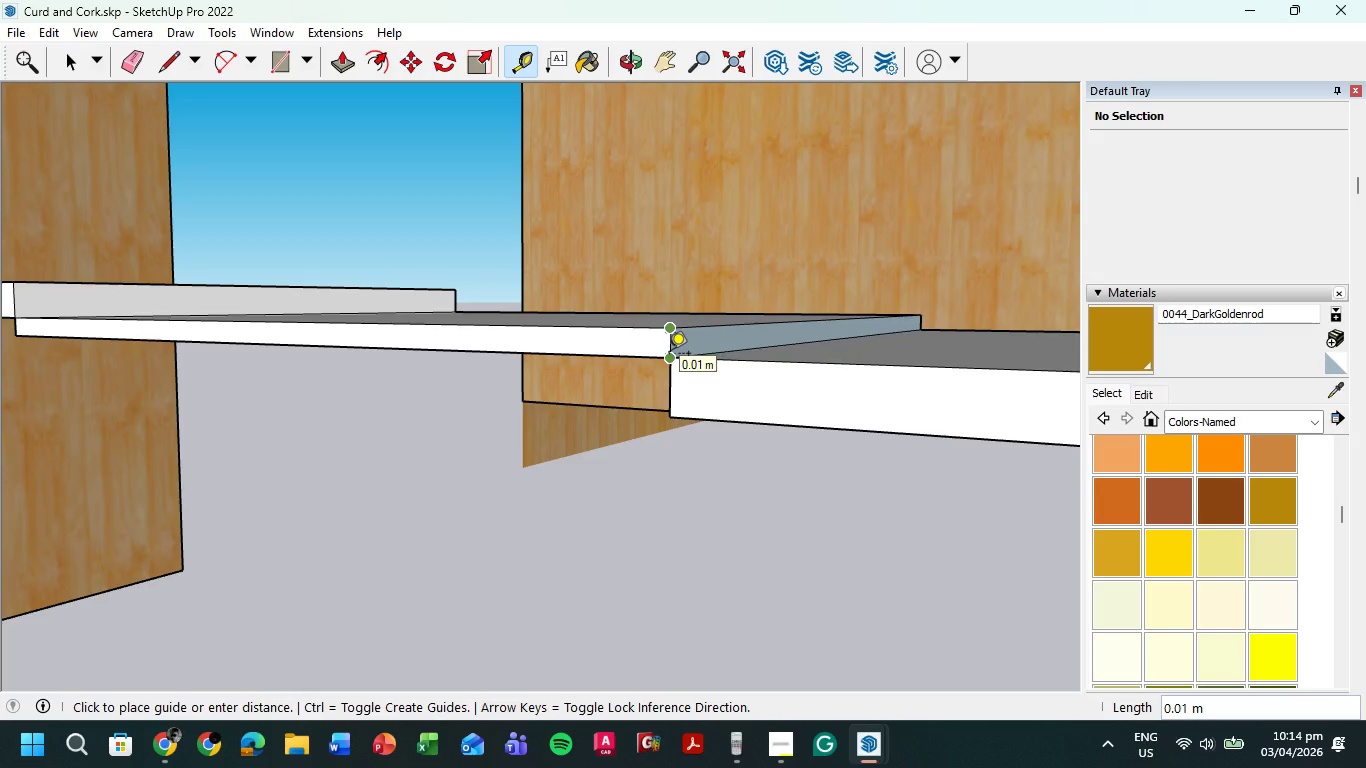 
key(Escape)
 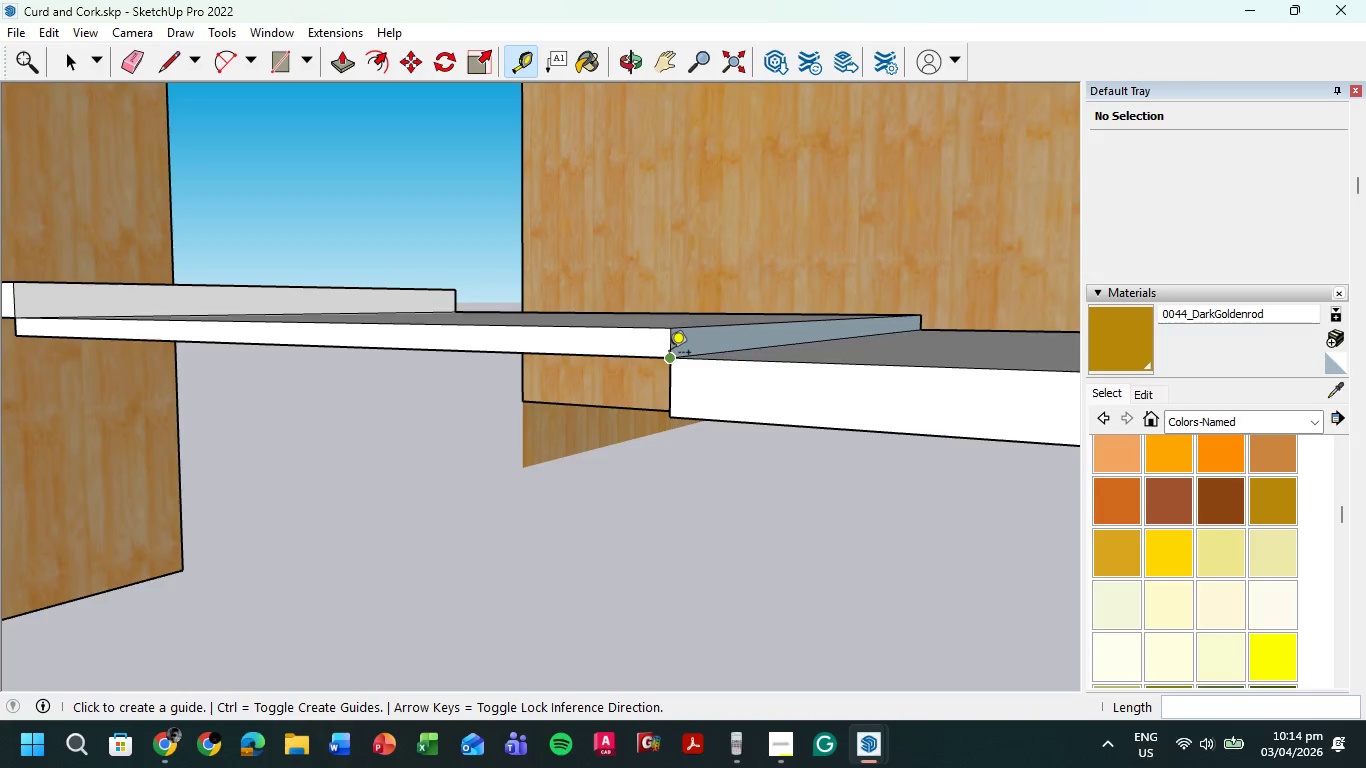 
key(P)
 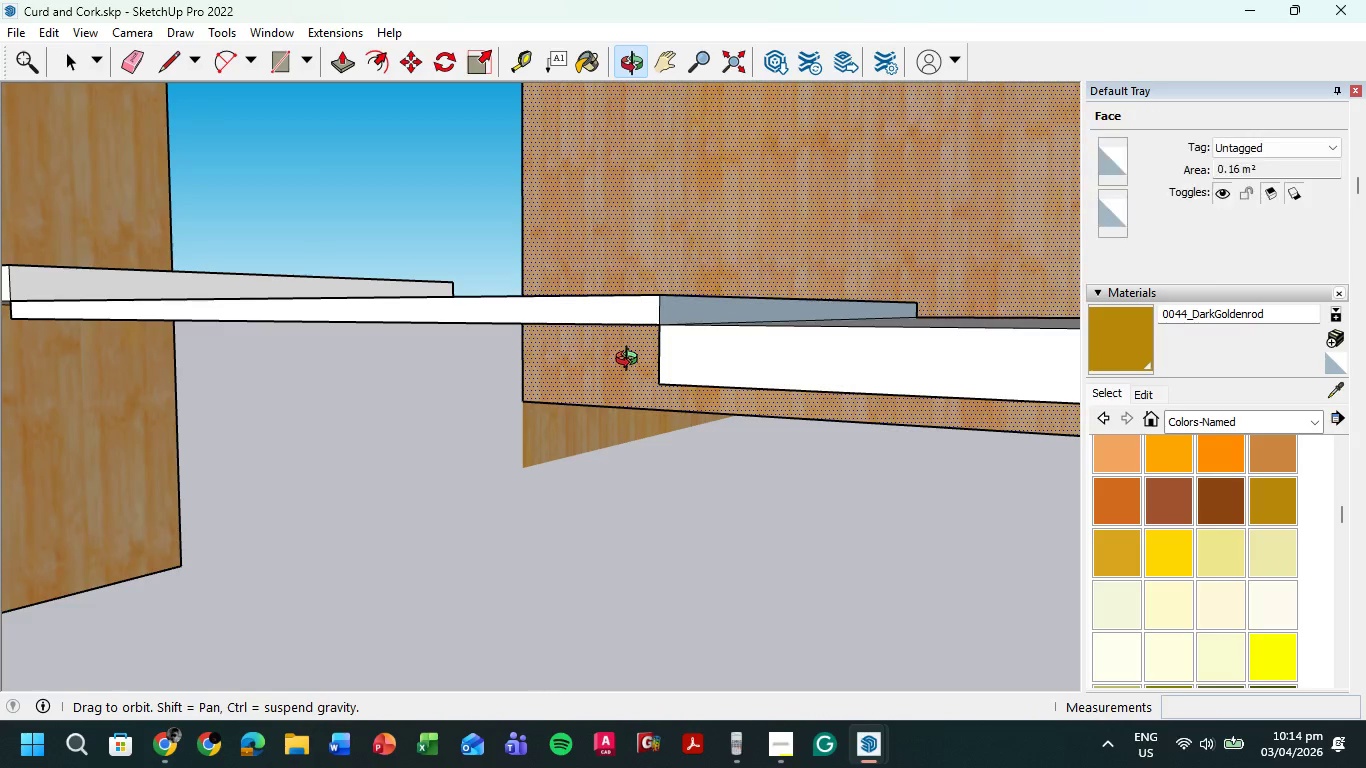 
scroll: coordinate [631, 361], scroll_direction: up, amount: 1.0
 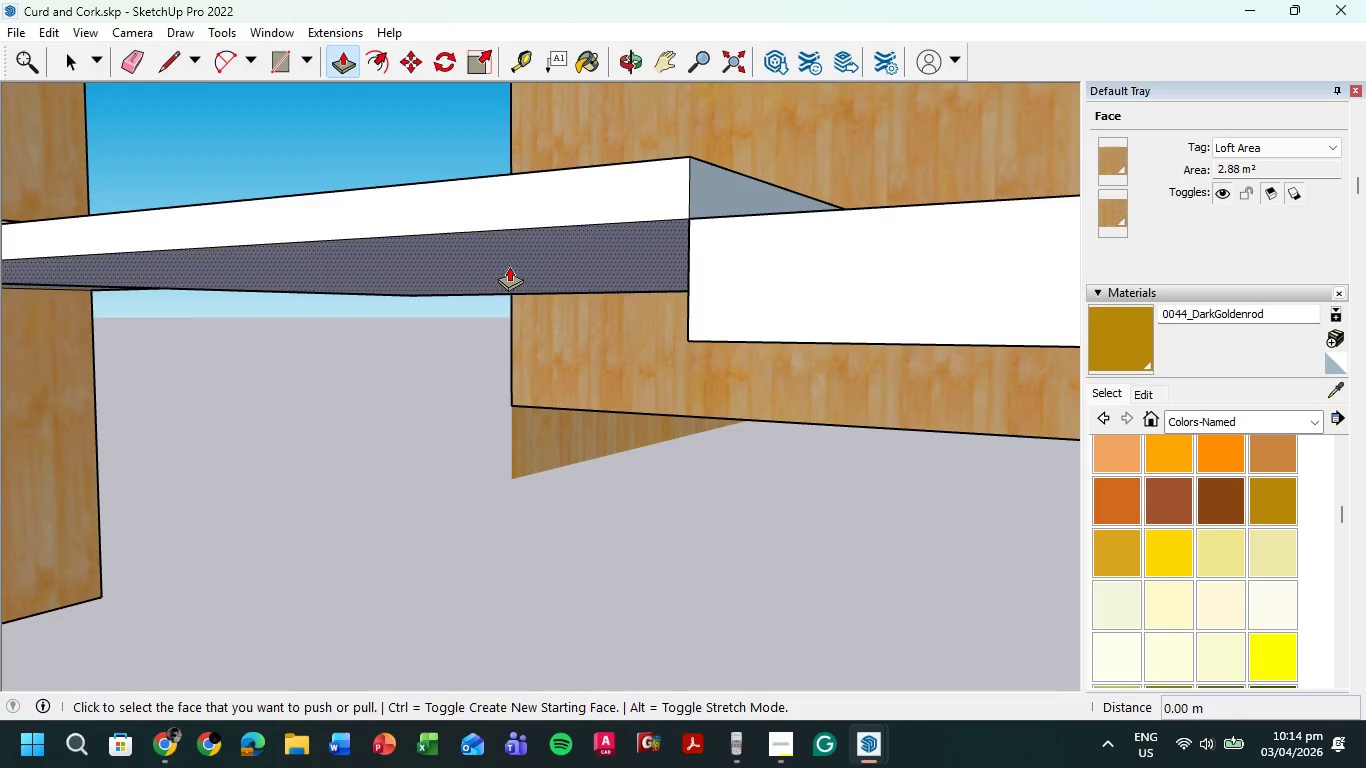 
left_click([509, 266])
 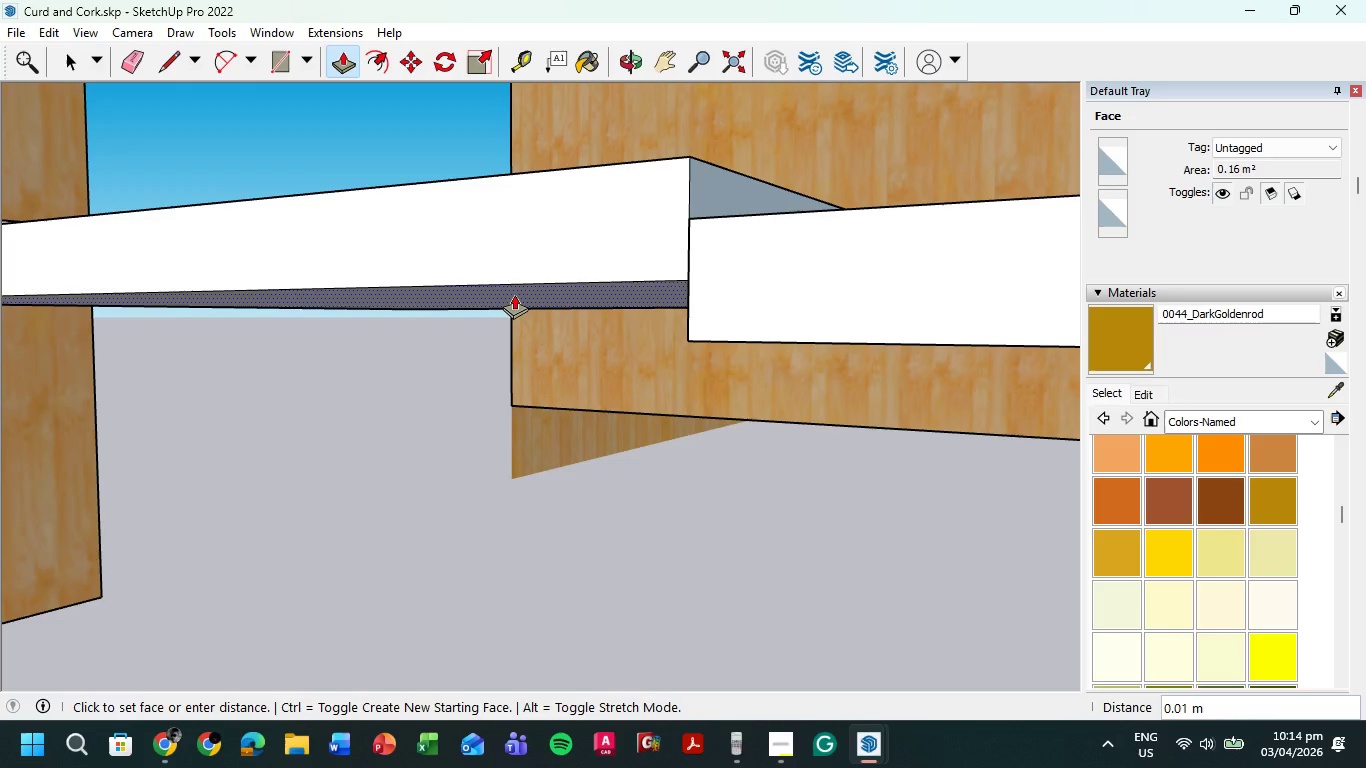 
key(Numpad0)
 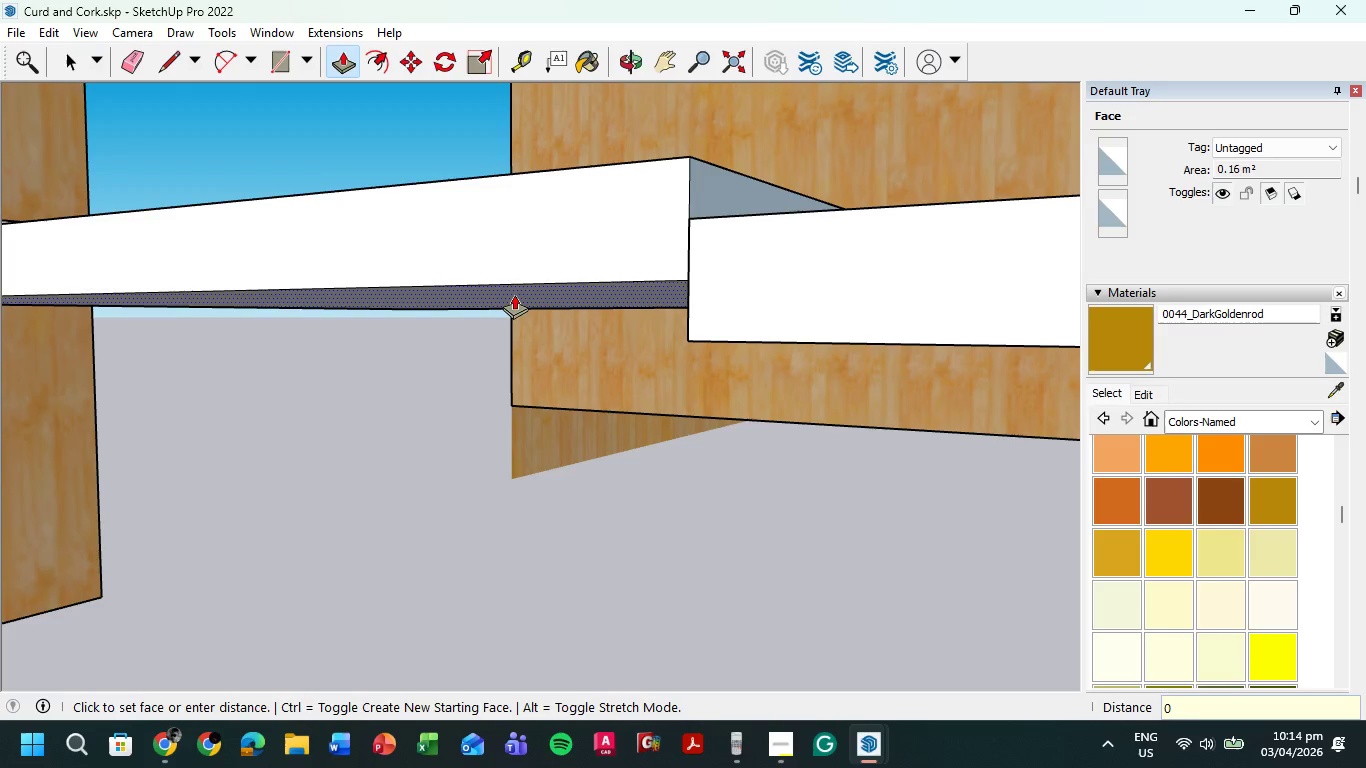 
key(NumpadDecimal)
 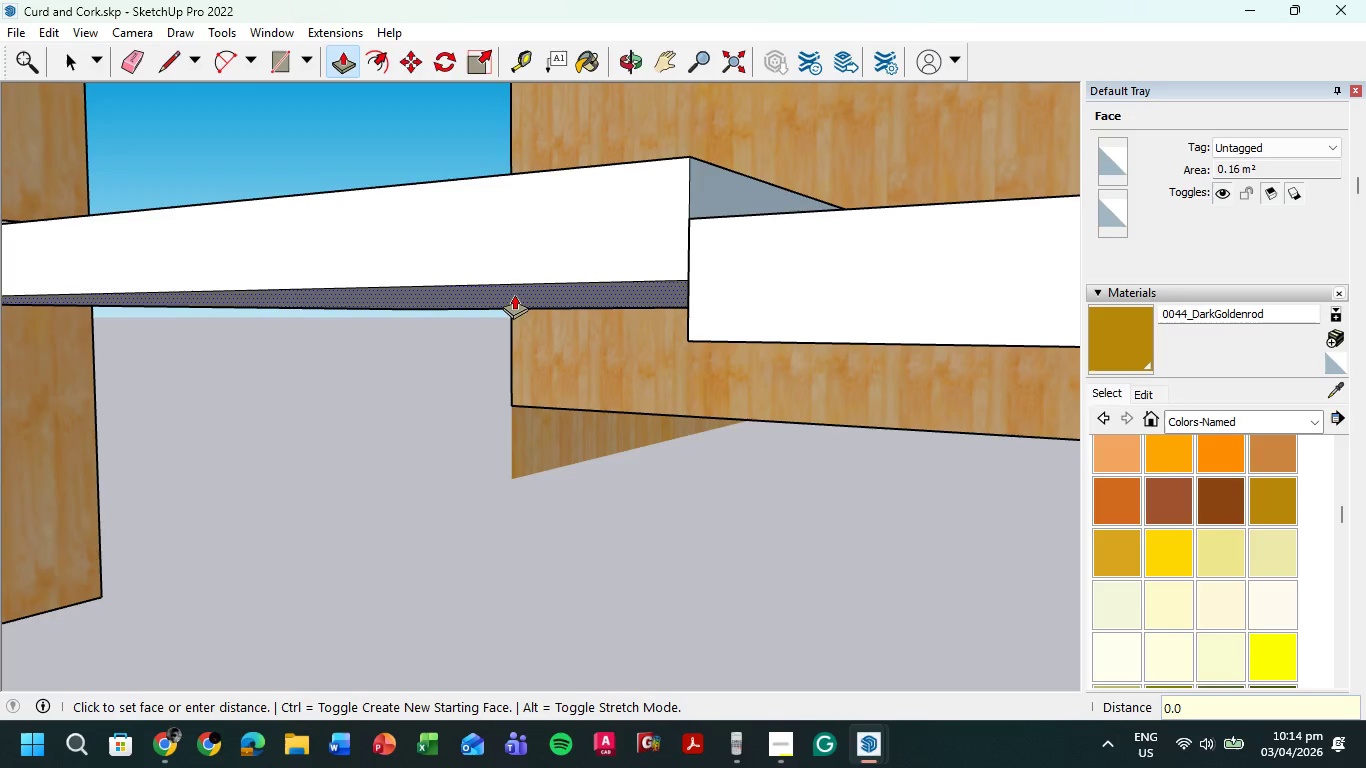 
key(Numpad0)
 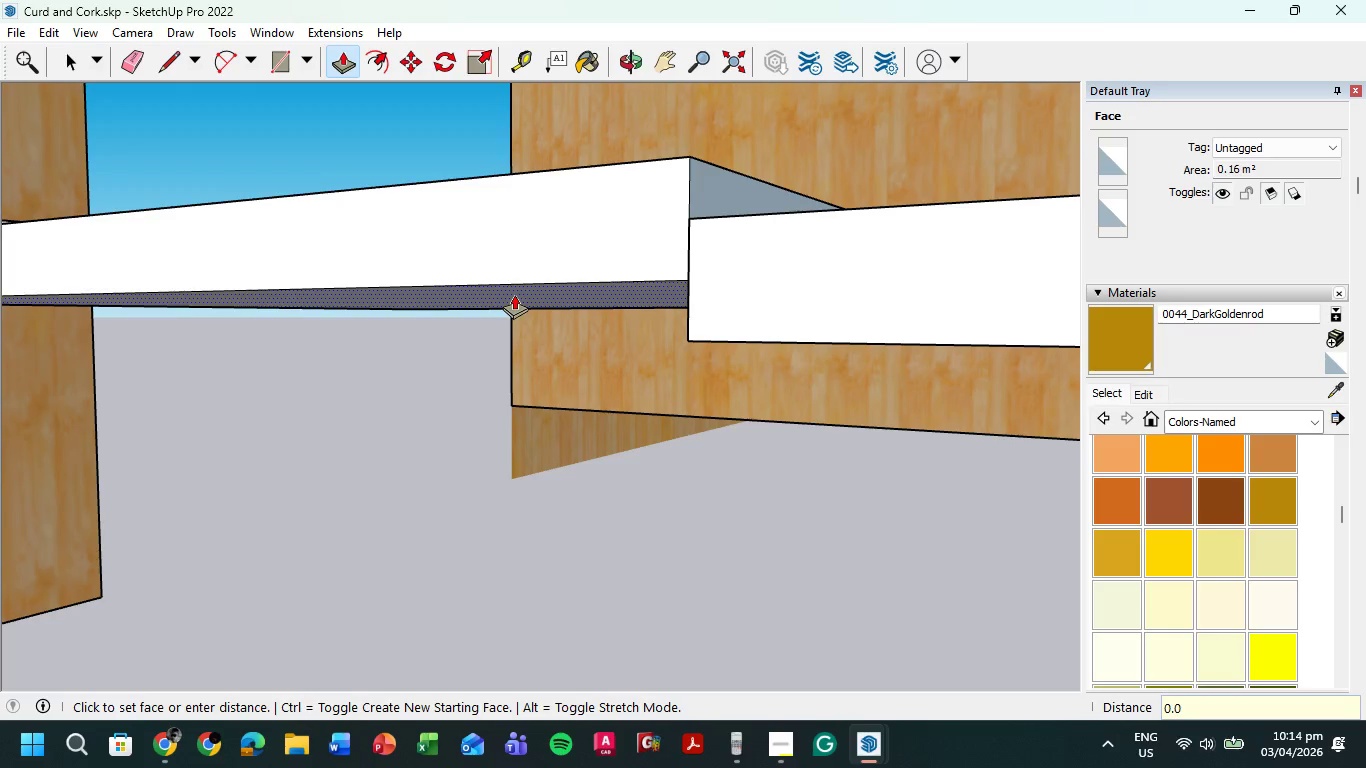 
key(Numpad1)
 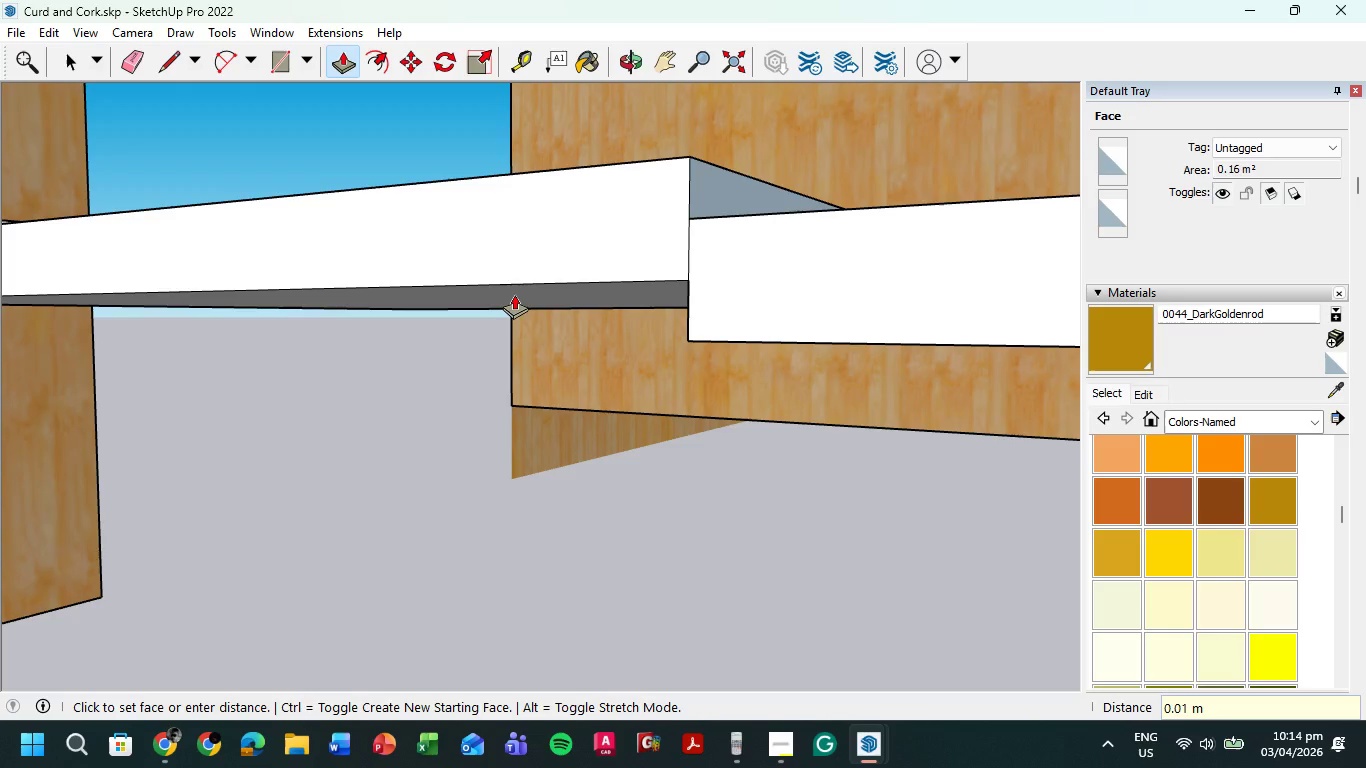 
key(NumpadEnter)
 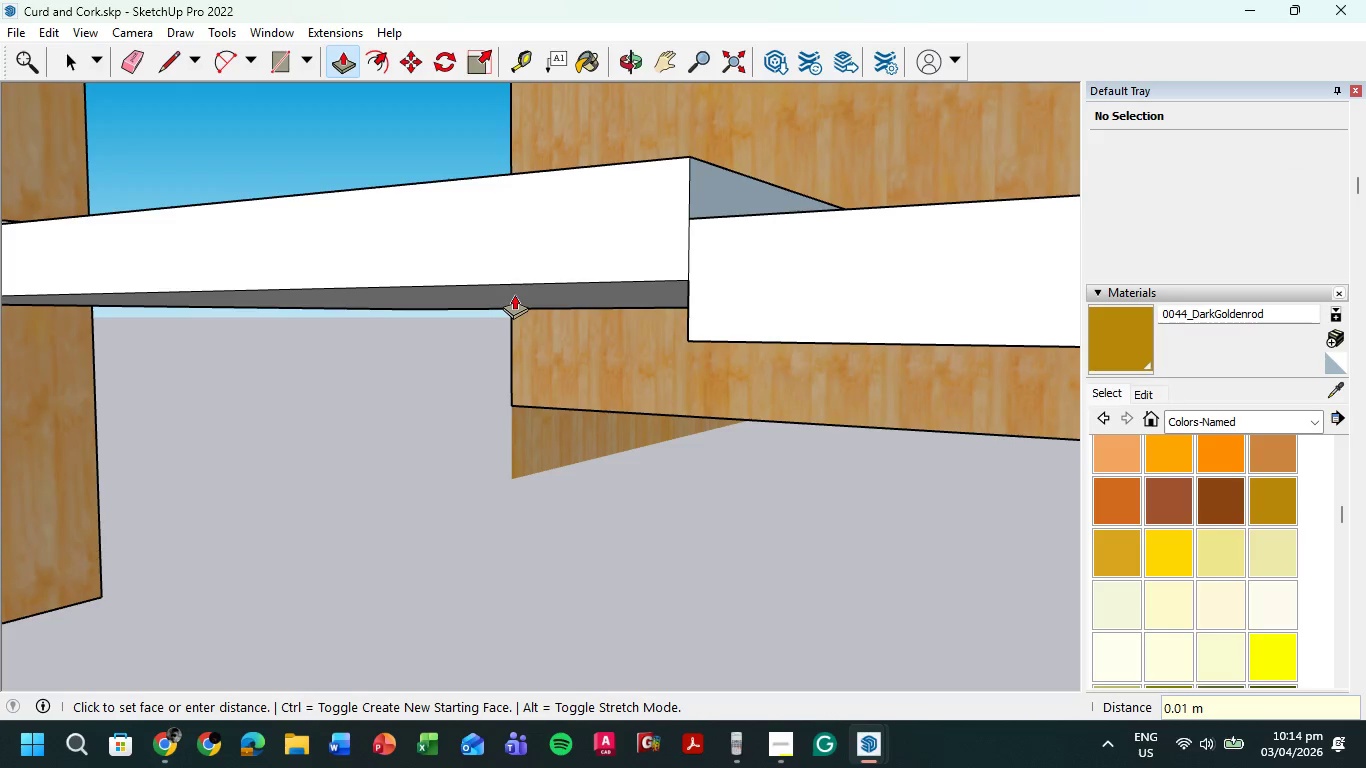 
scroll: coordinate [453, 346], scroll_direction: down, amount: 4.0
 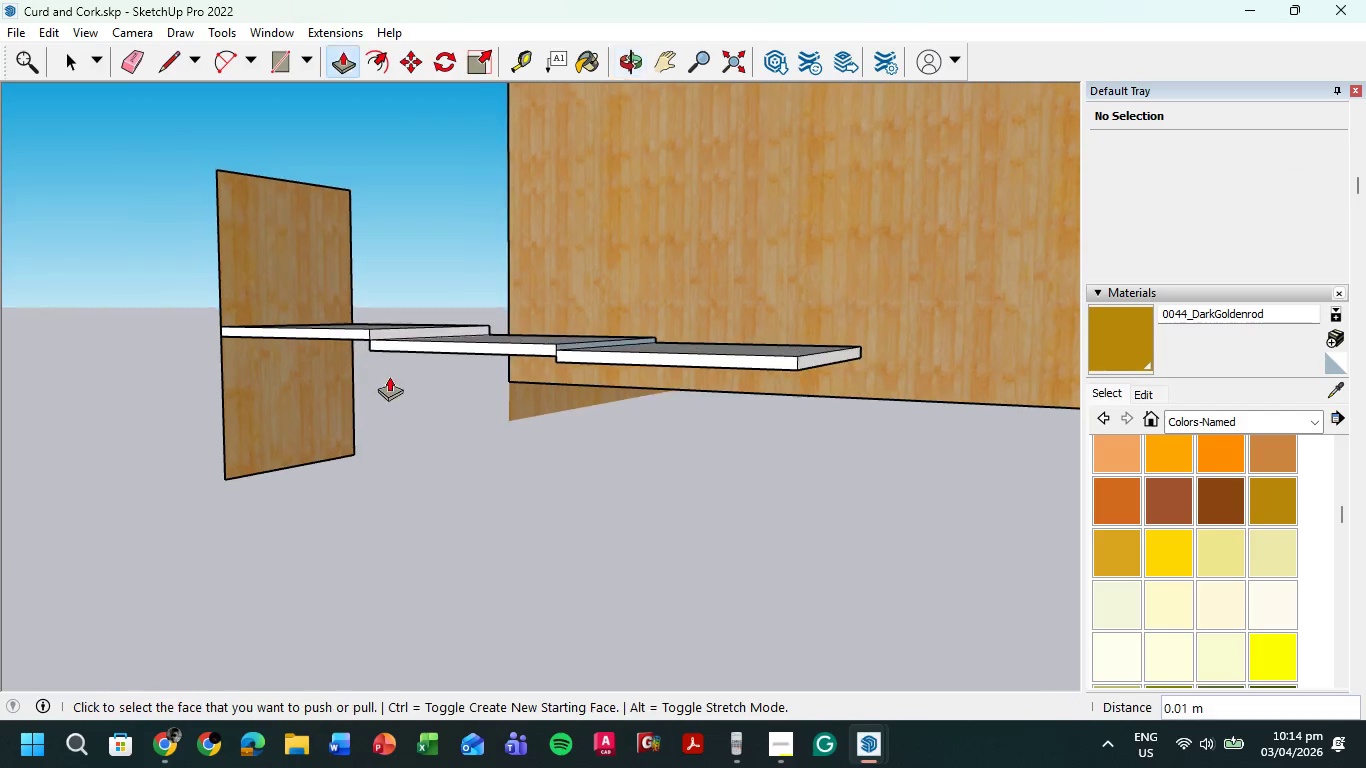 
scroll: coordinate [539, 373], scroll_direction: up, amount: 13.0
 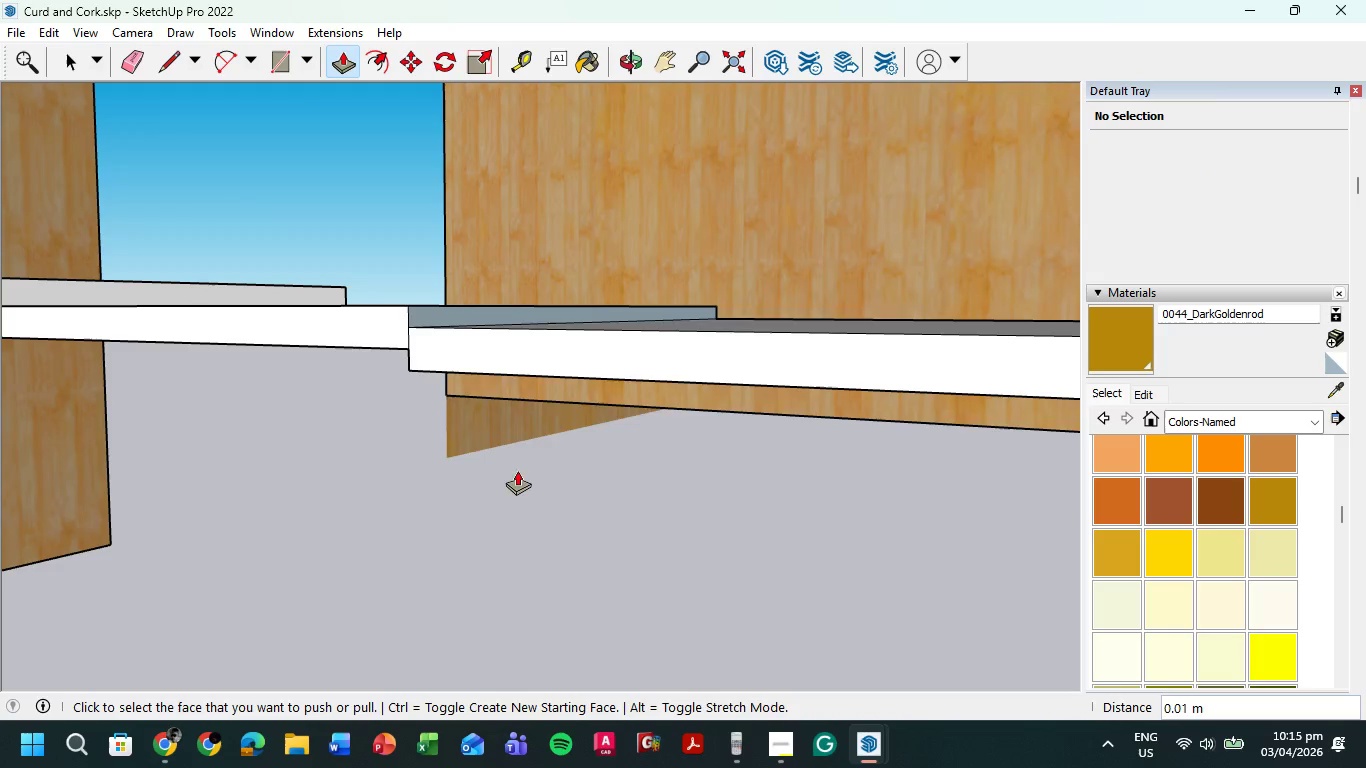 
left_click([525, 66])
 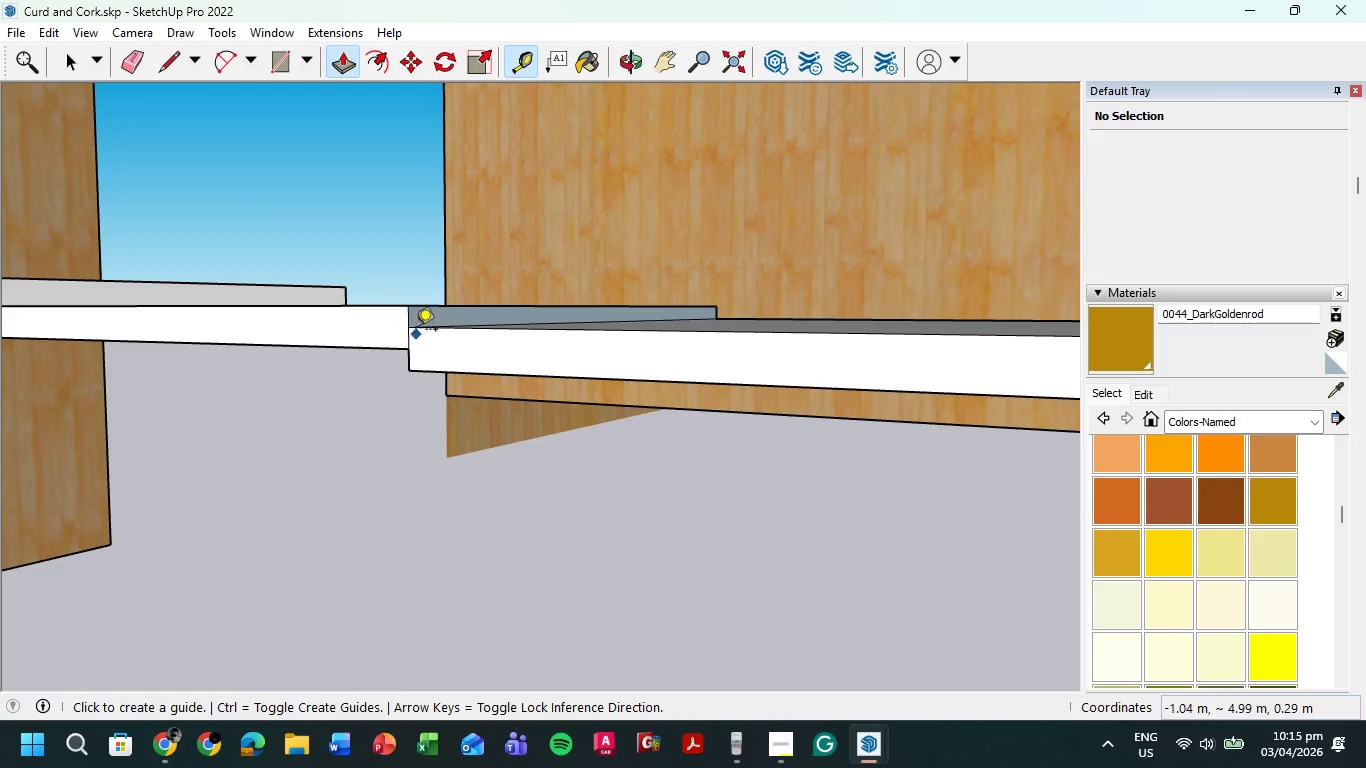 
left_click([412, 330])
 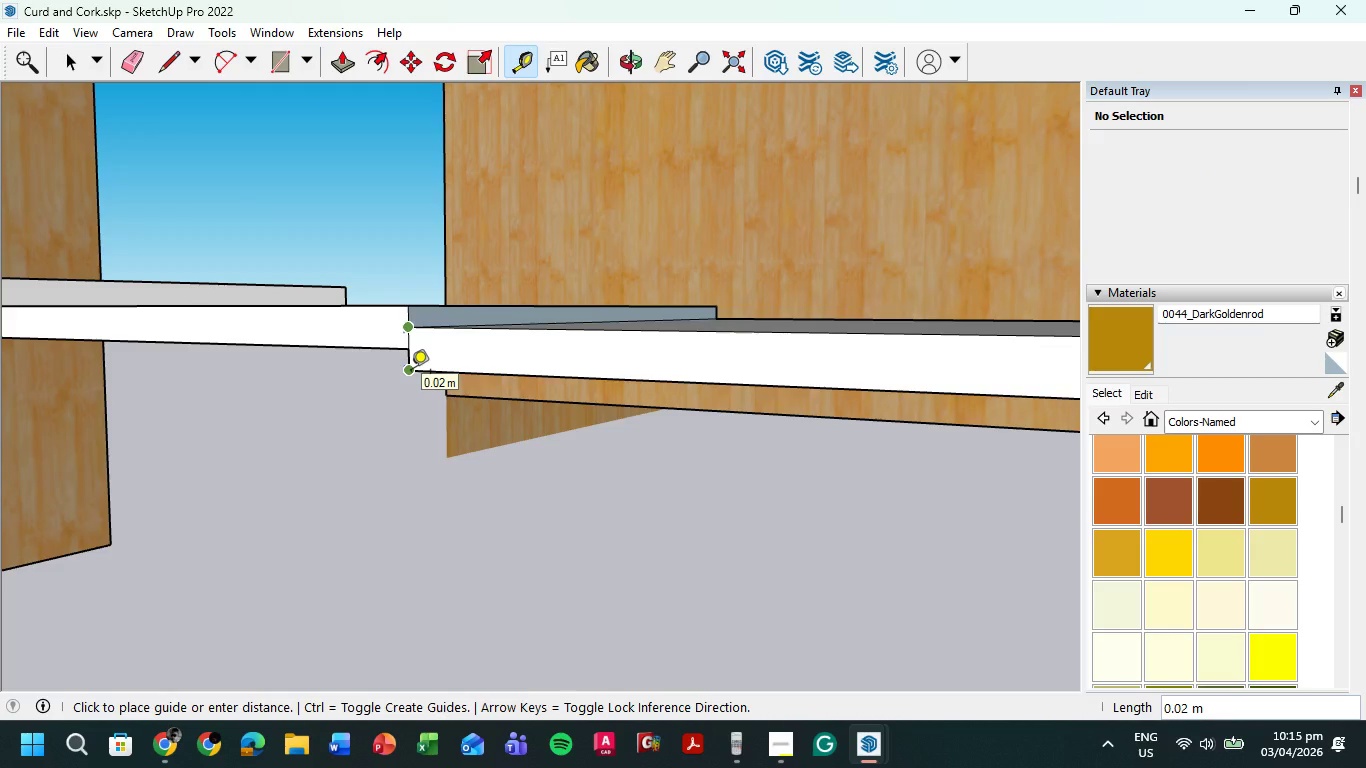 
key(Escape)
 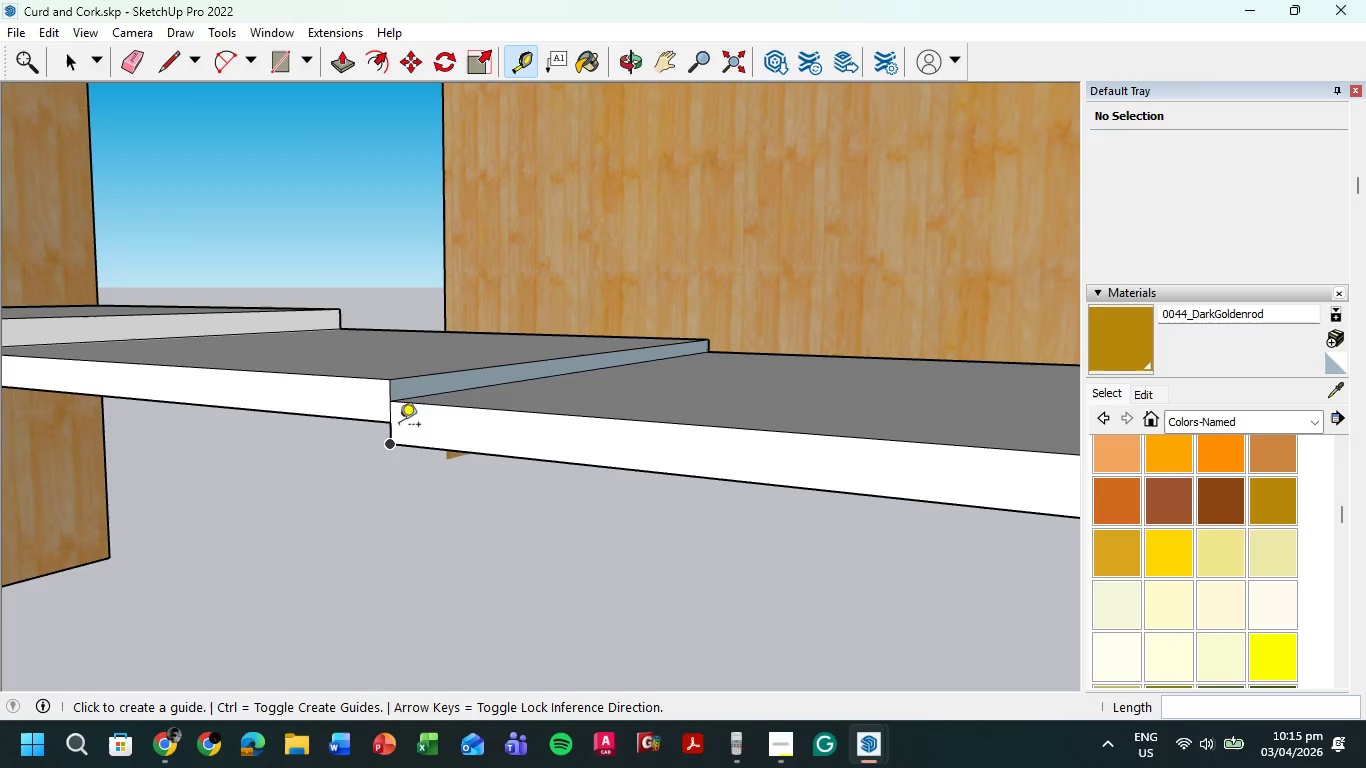 
key(P)
 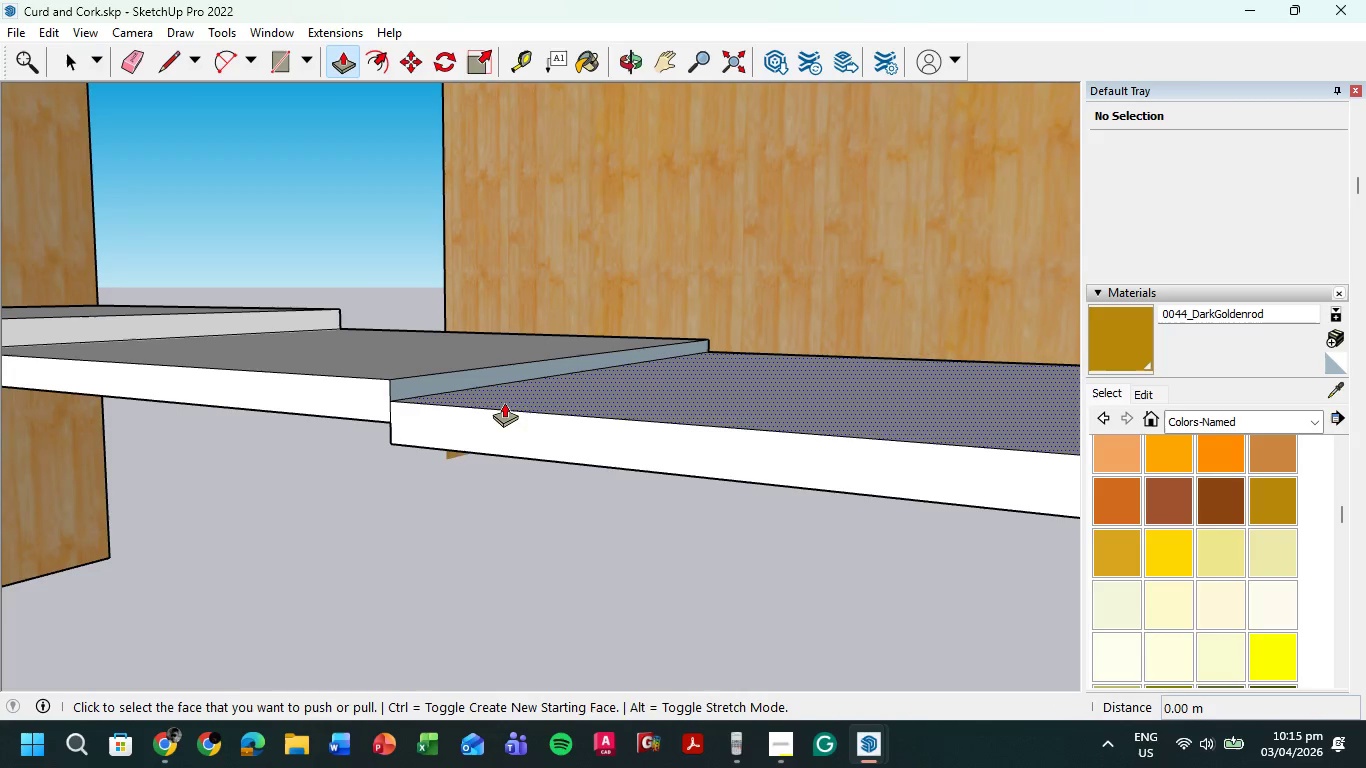 
left_click([505, 401])
 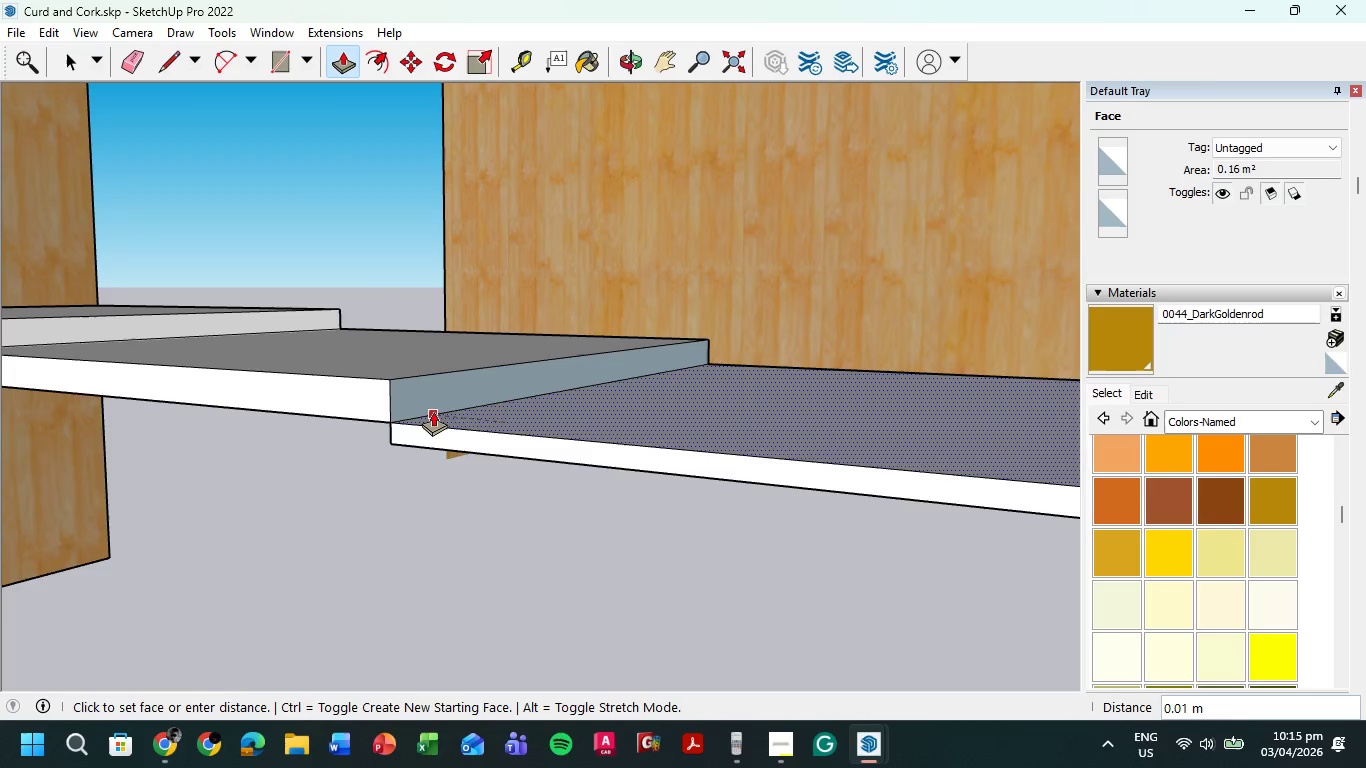 
left_click([433, 411])
 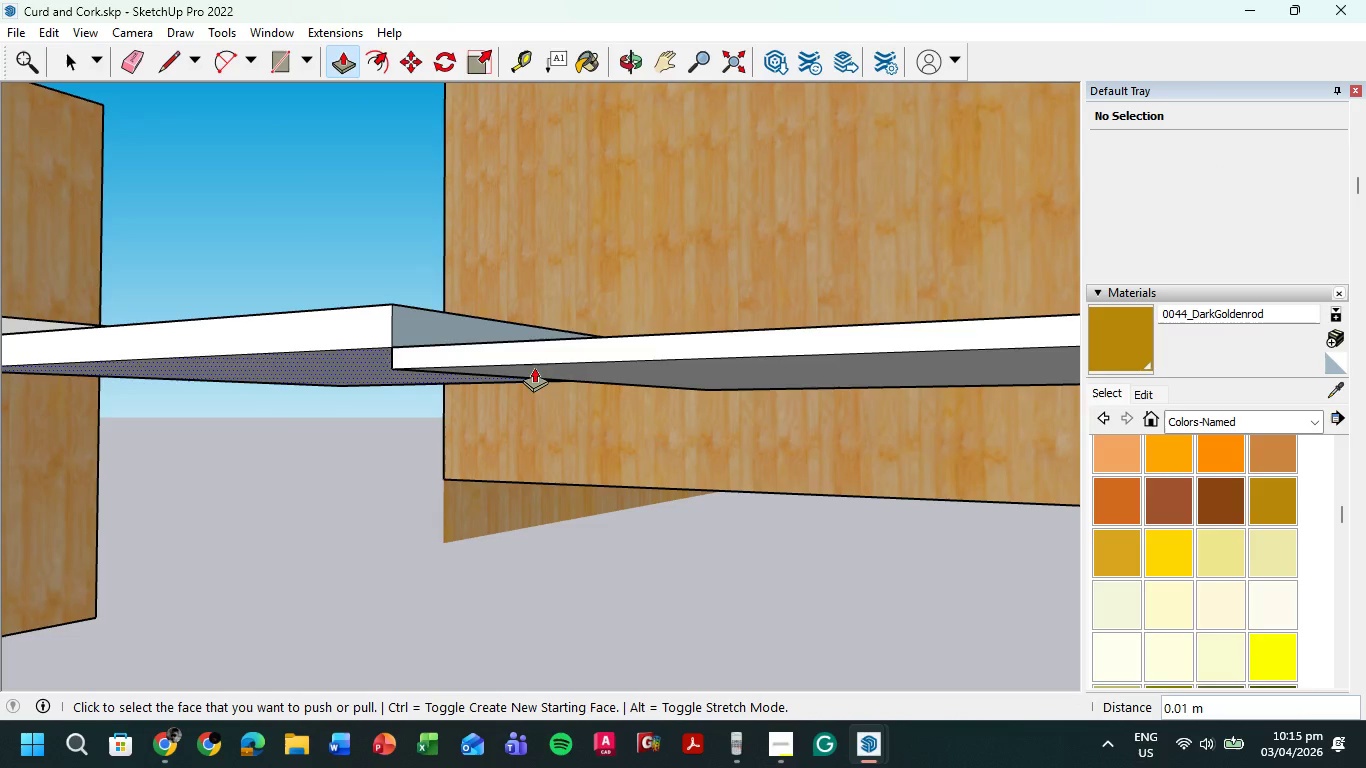 
left_click([566, 368])
 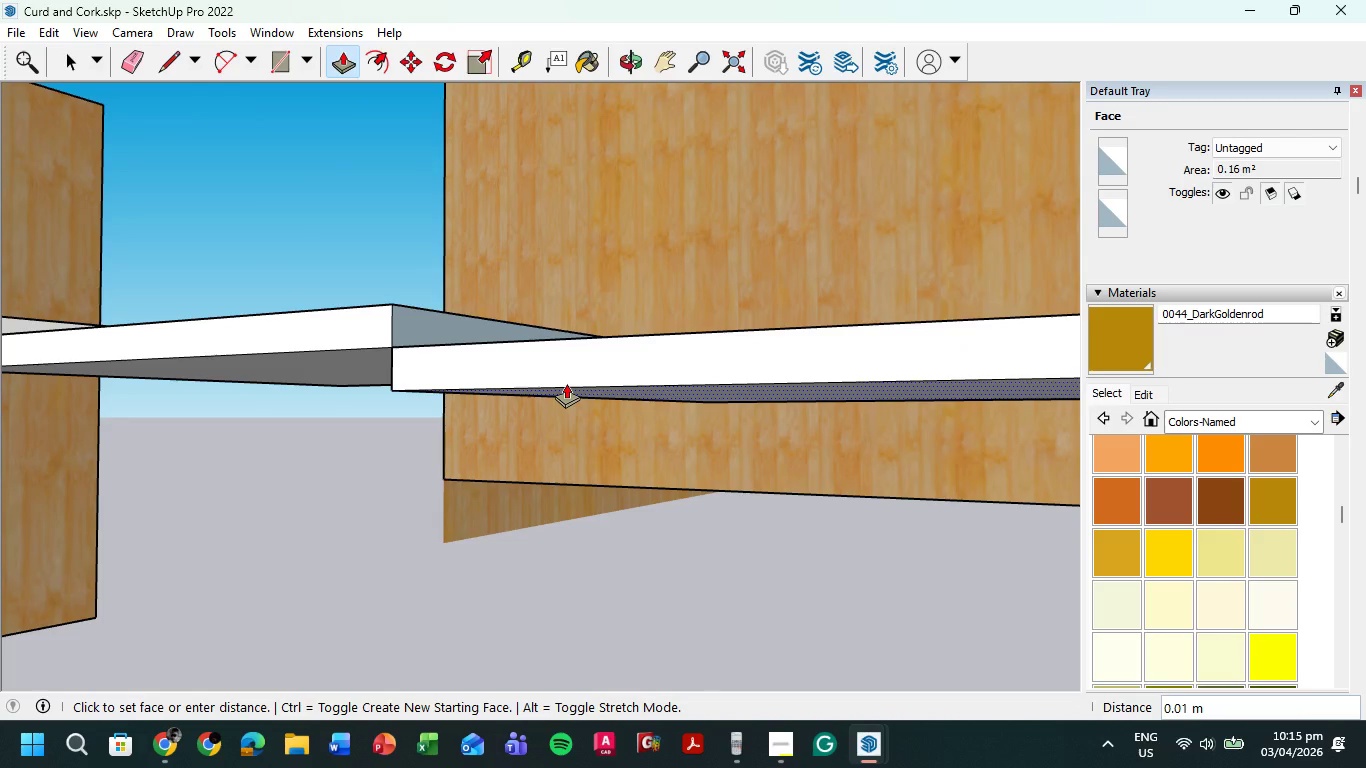 
left_click([566, 383])
 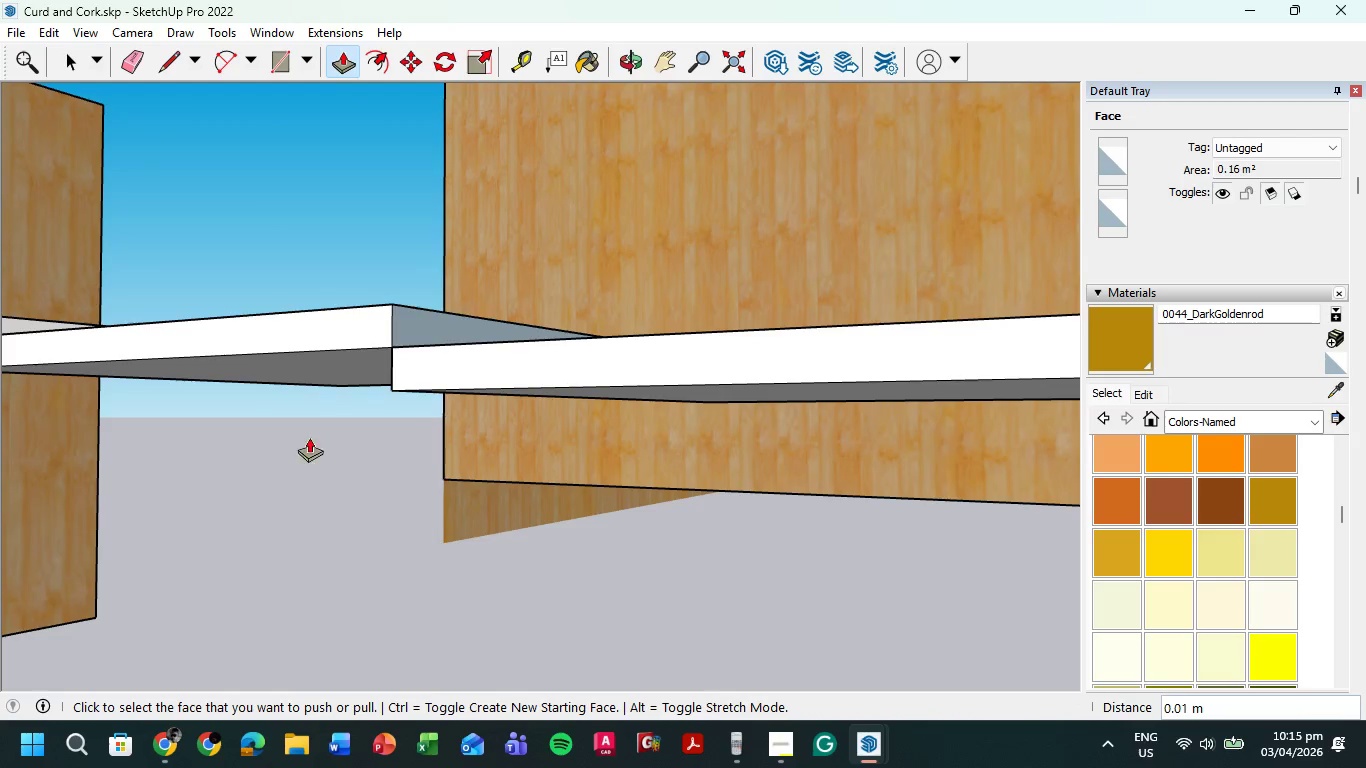 
scroll: coordinate [324, 474], scroll_direction: down, amount: 5.0
 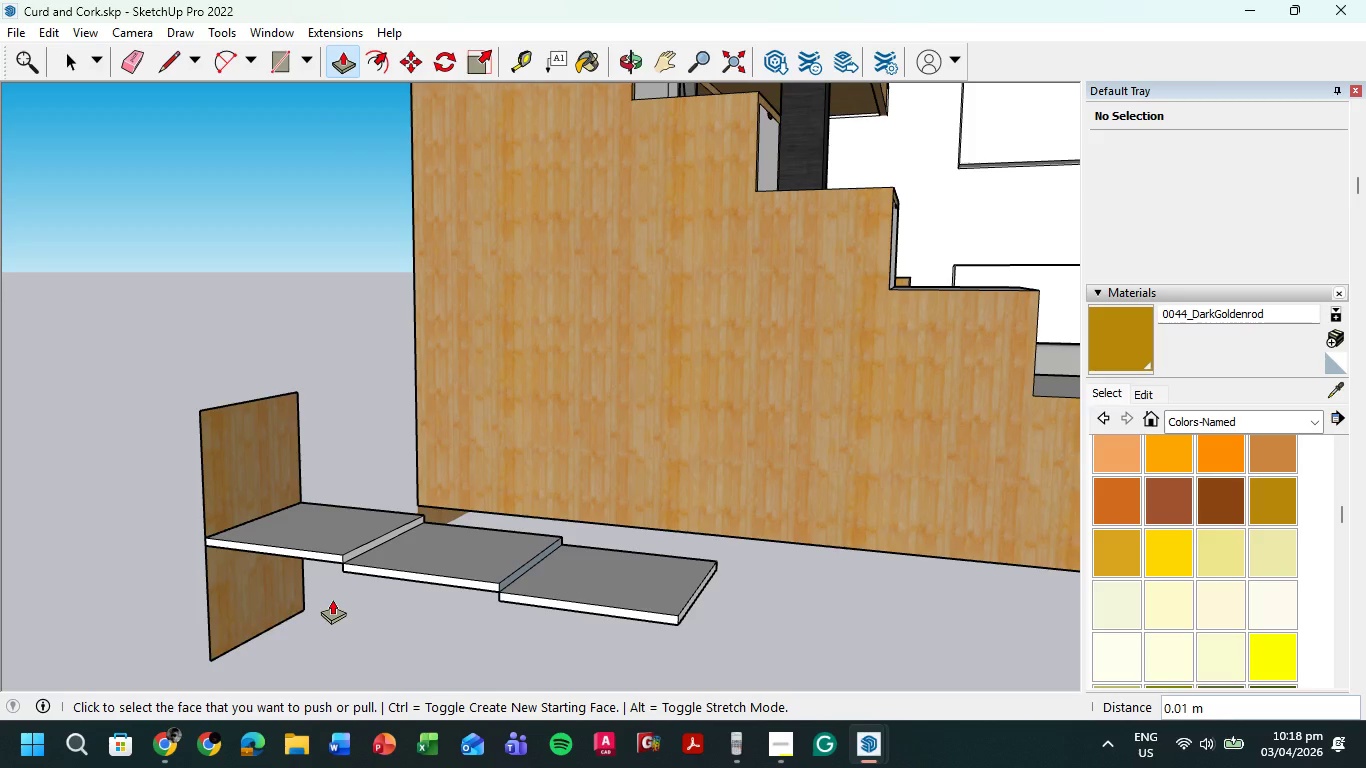 
wait(179.81)
 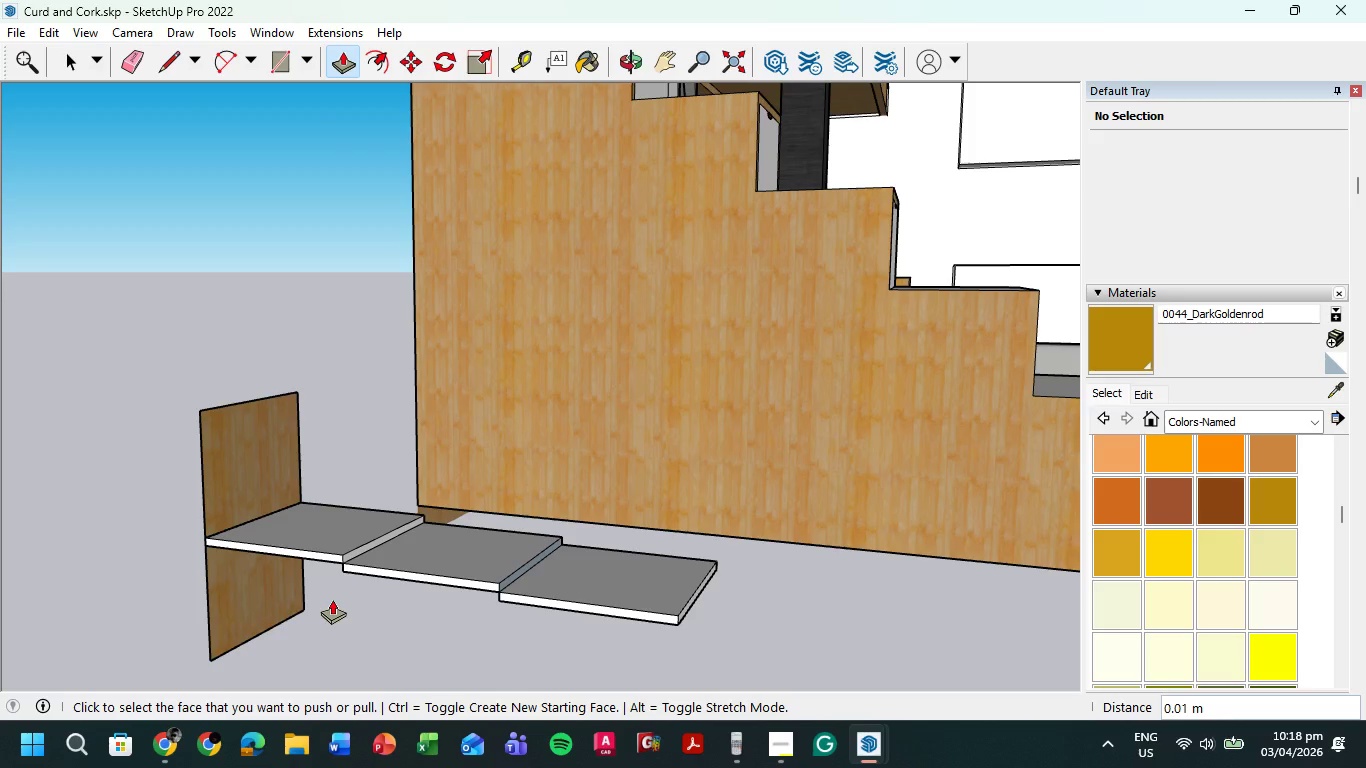 
left_click([1330, 384])
 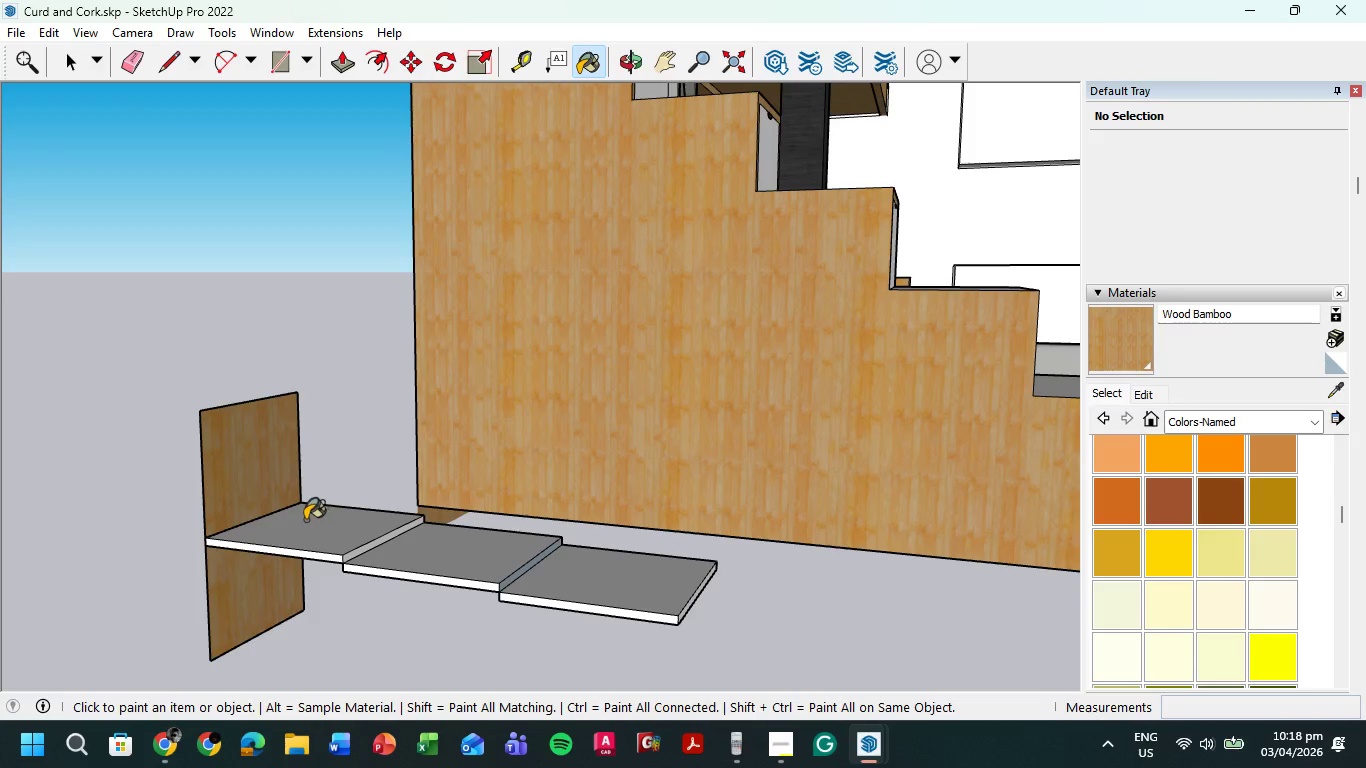 
left_click([306, 524])
 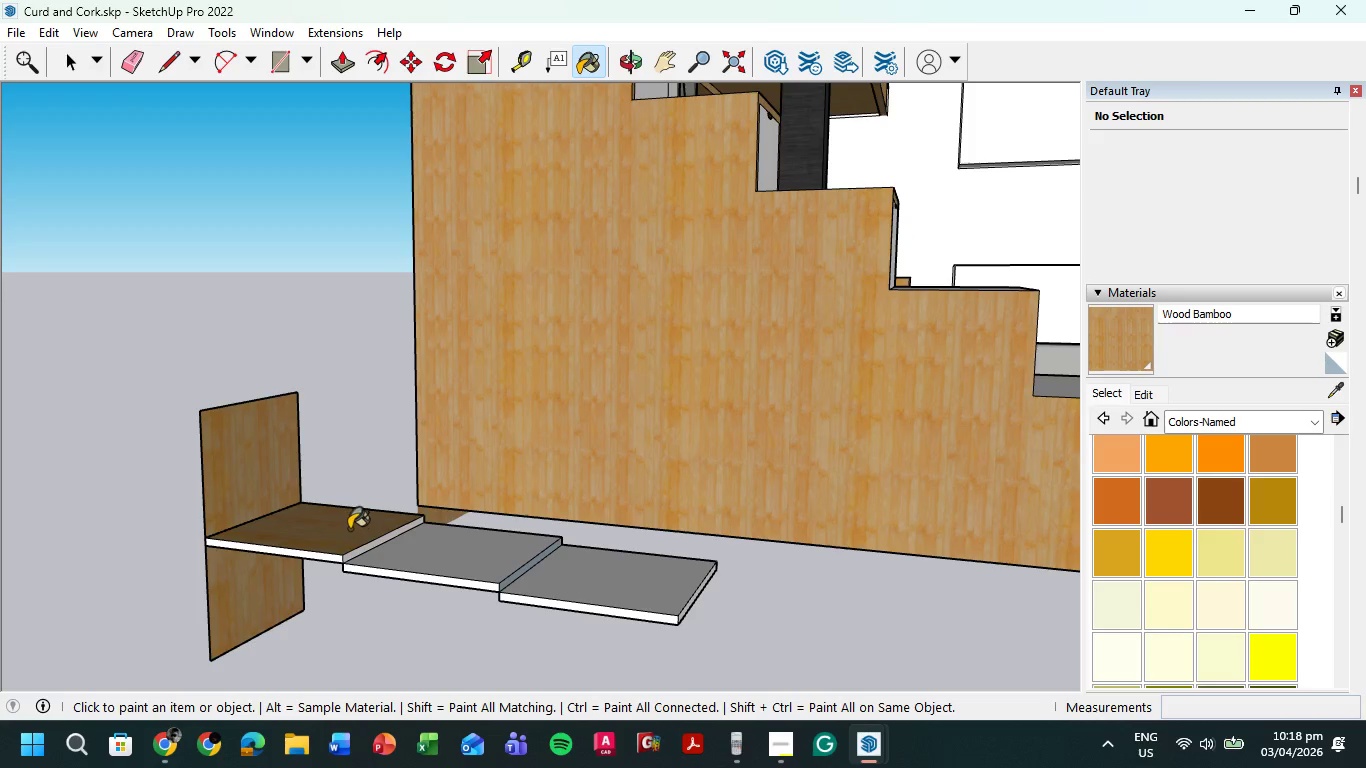 
double_click([349, 529])
 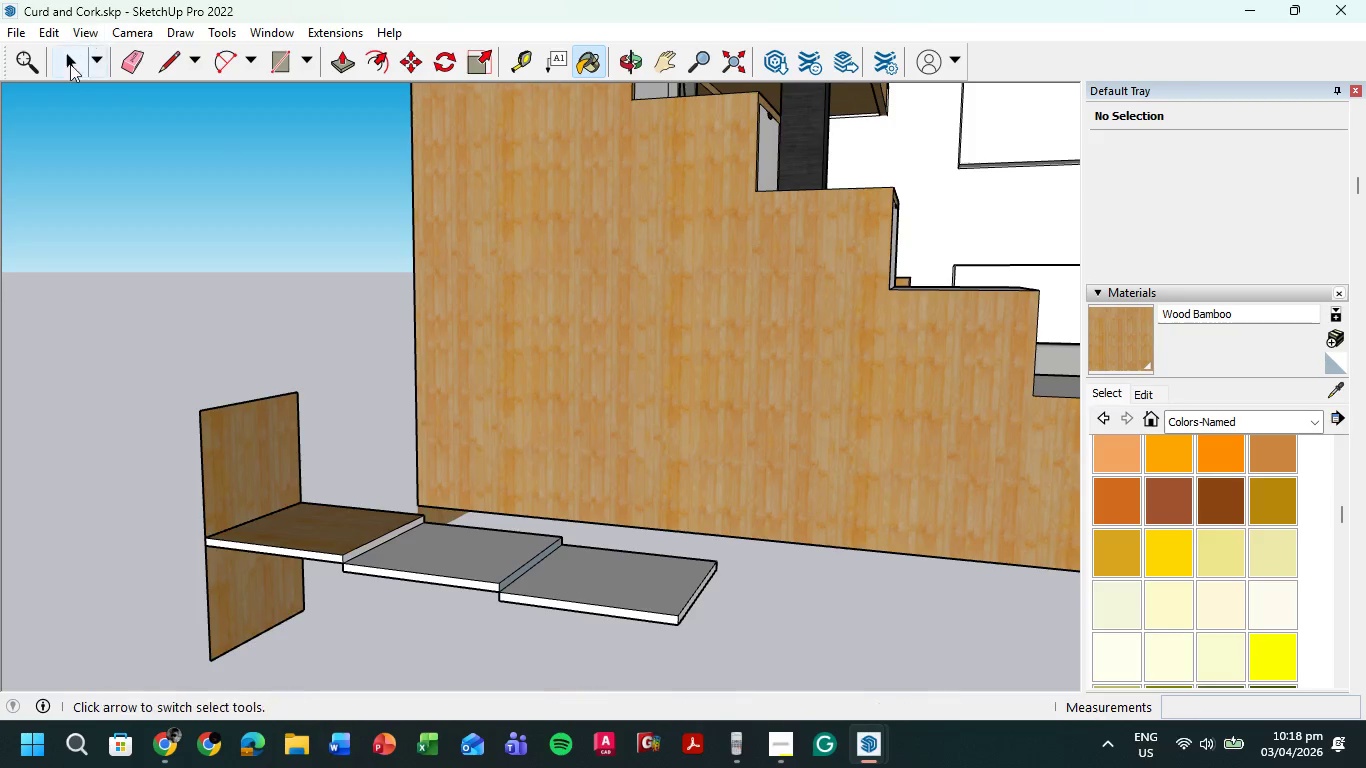 
left_click([61, 72])
 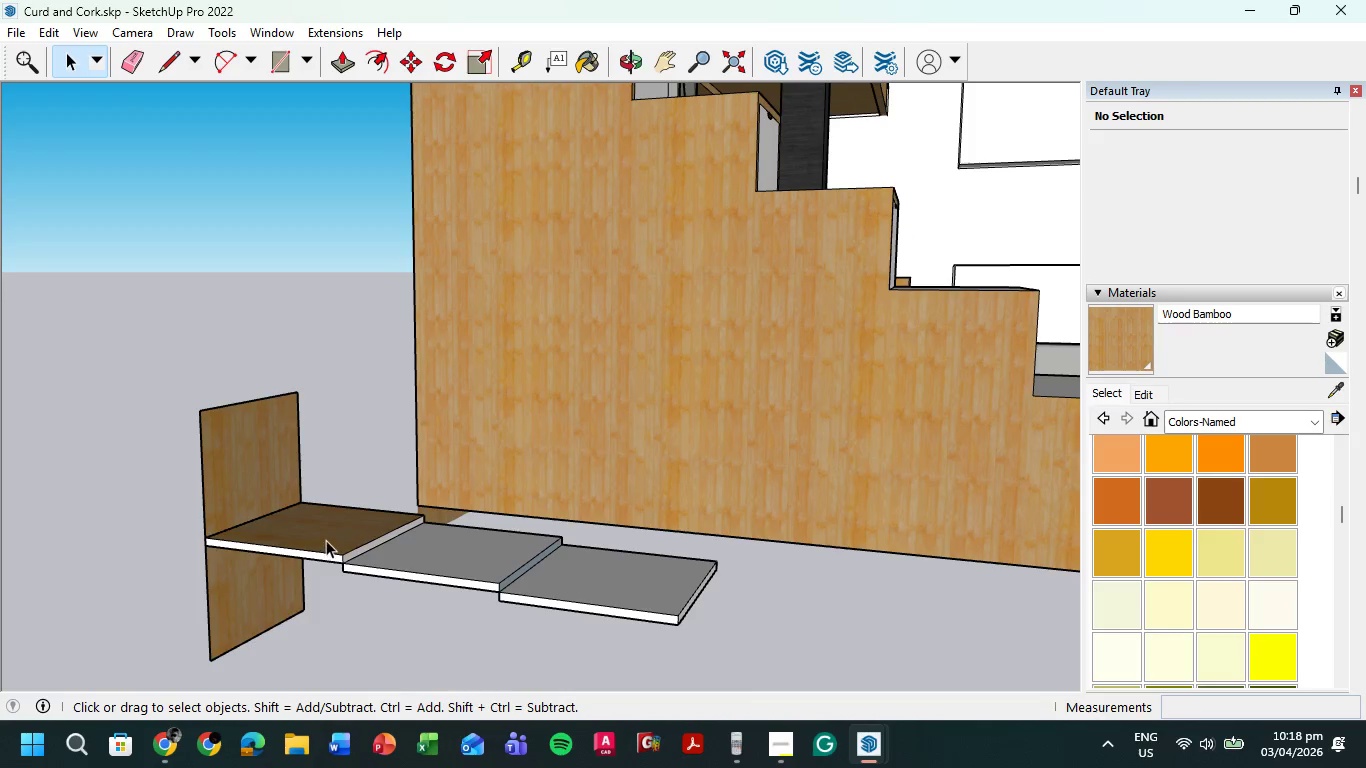 
double_click([326, 540])
 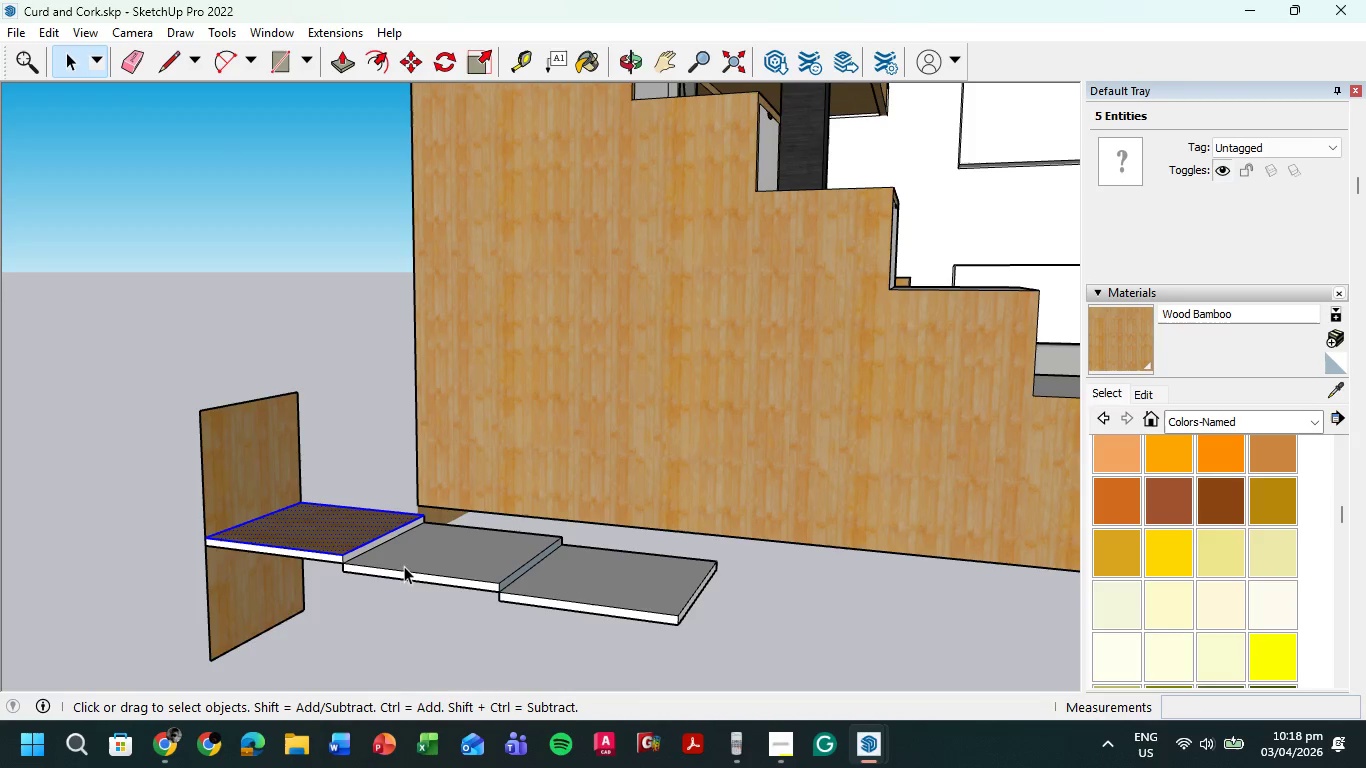 
hold_key(key=ControlLeft, duration=1.66)
double_click([413, 559])
 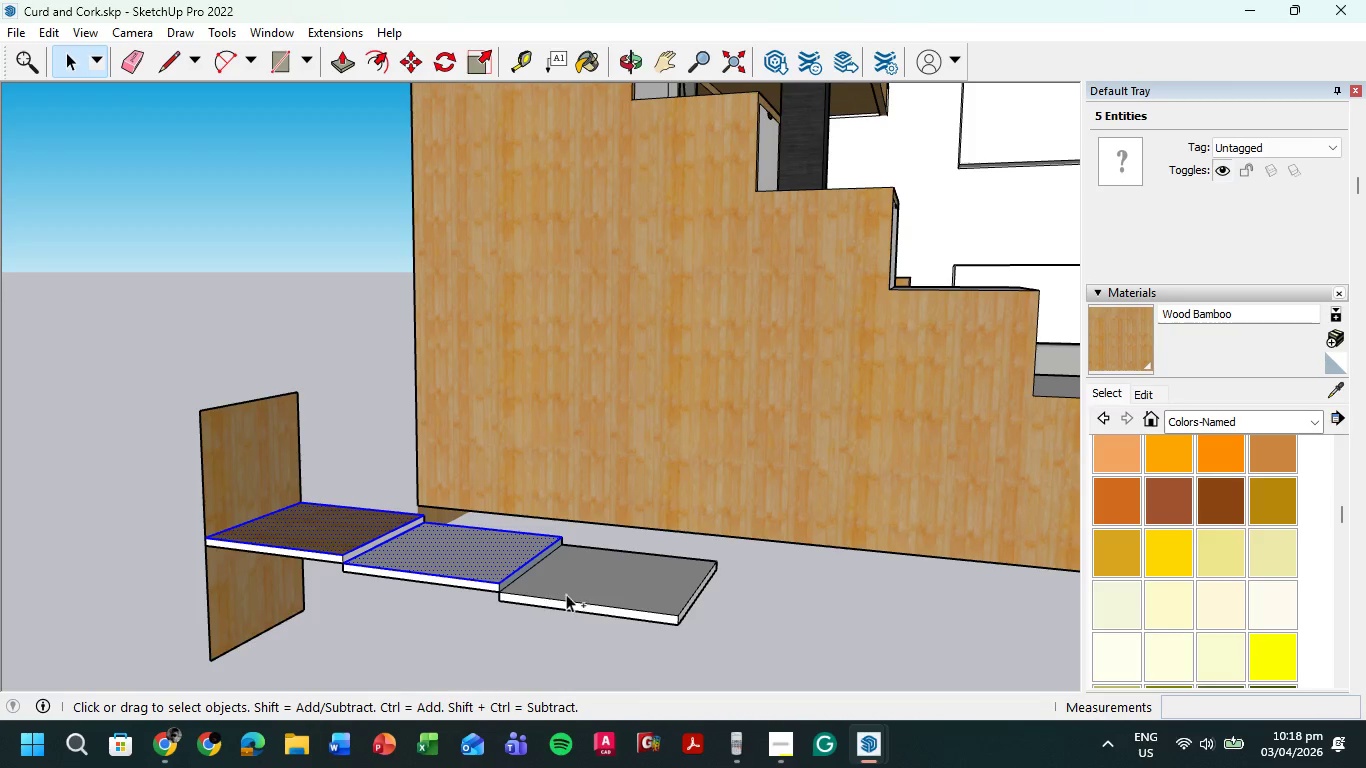 
triple_click([574, 593])
 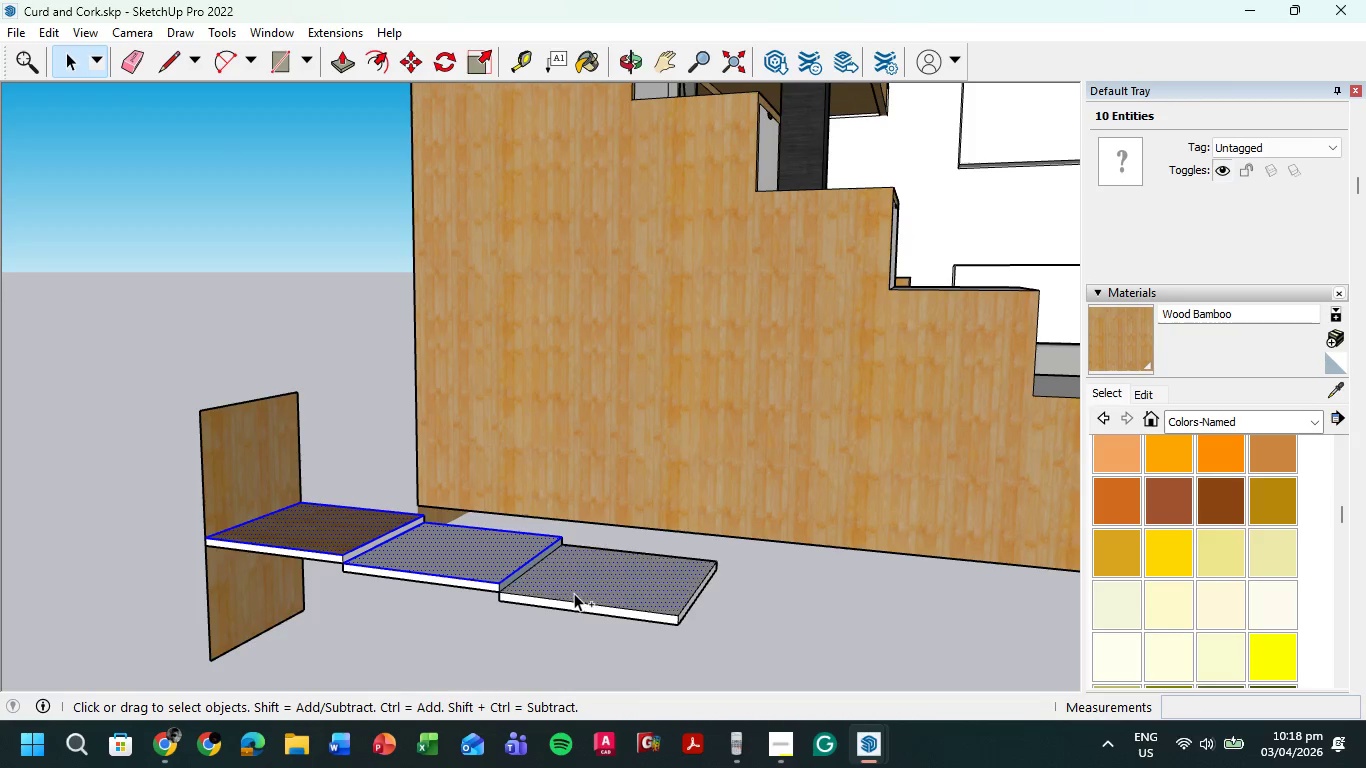 
triple_click([574, 593])
 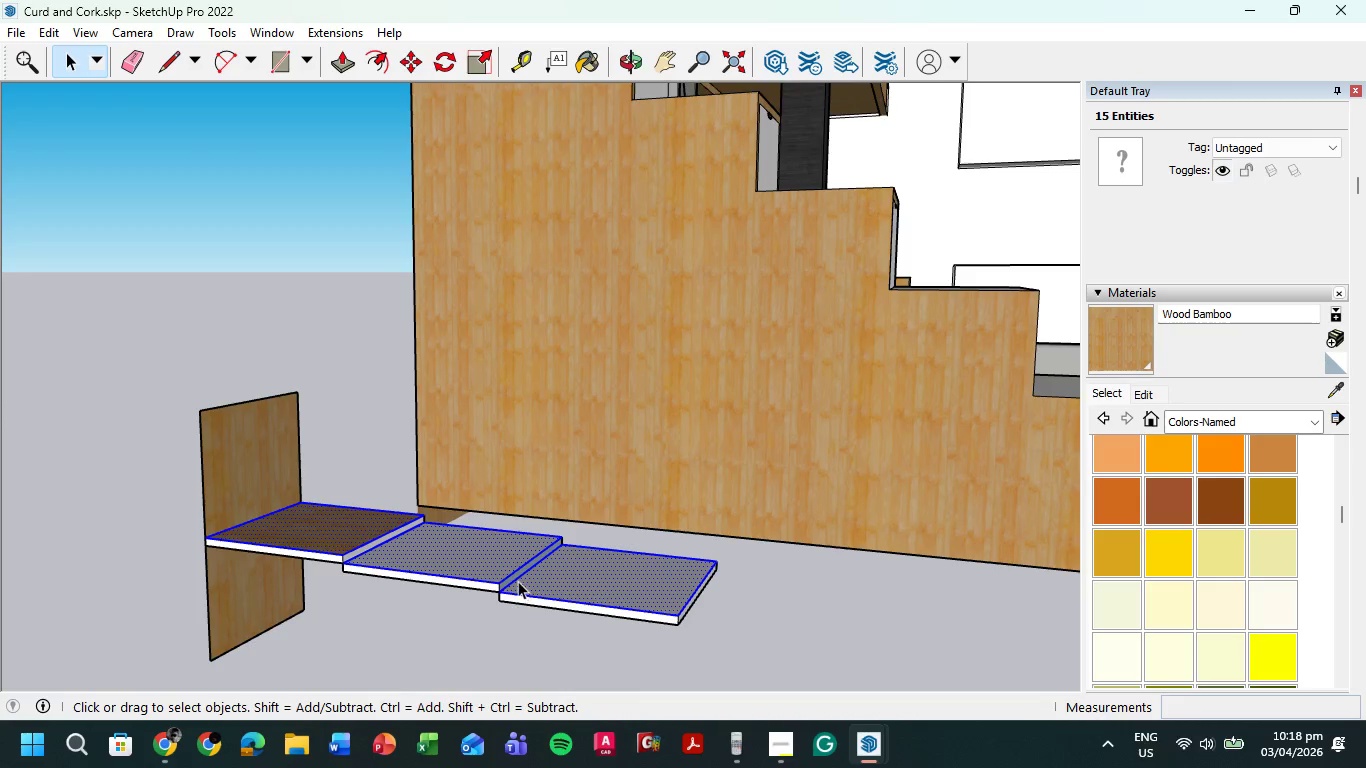 
double_click([491, 555])
 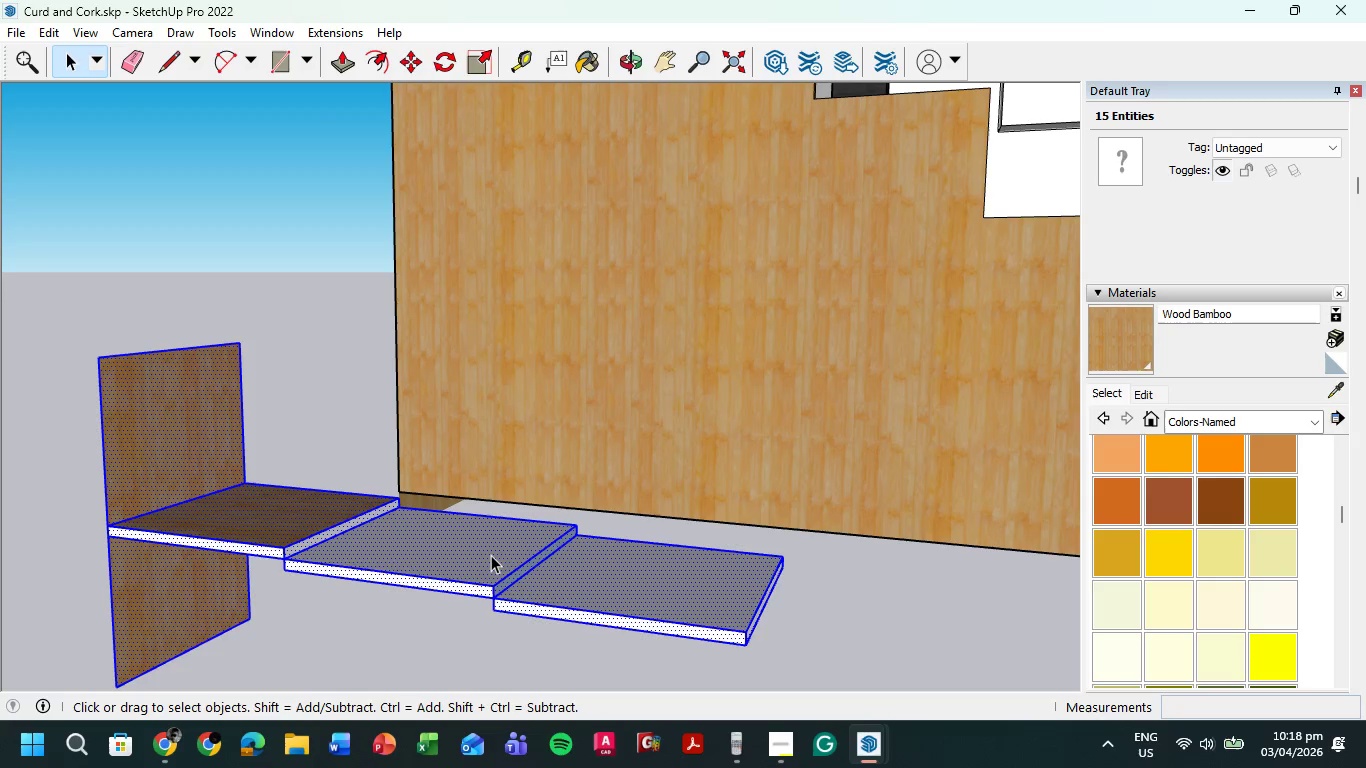 
scroll: coordinate [514, 576], scroll_direction: up, amount: 3.0
 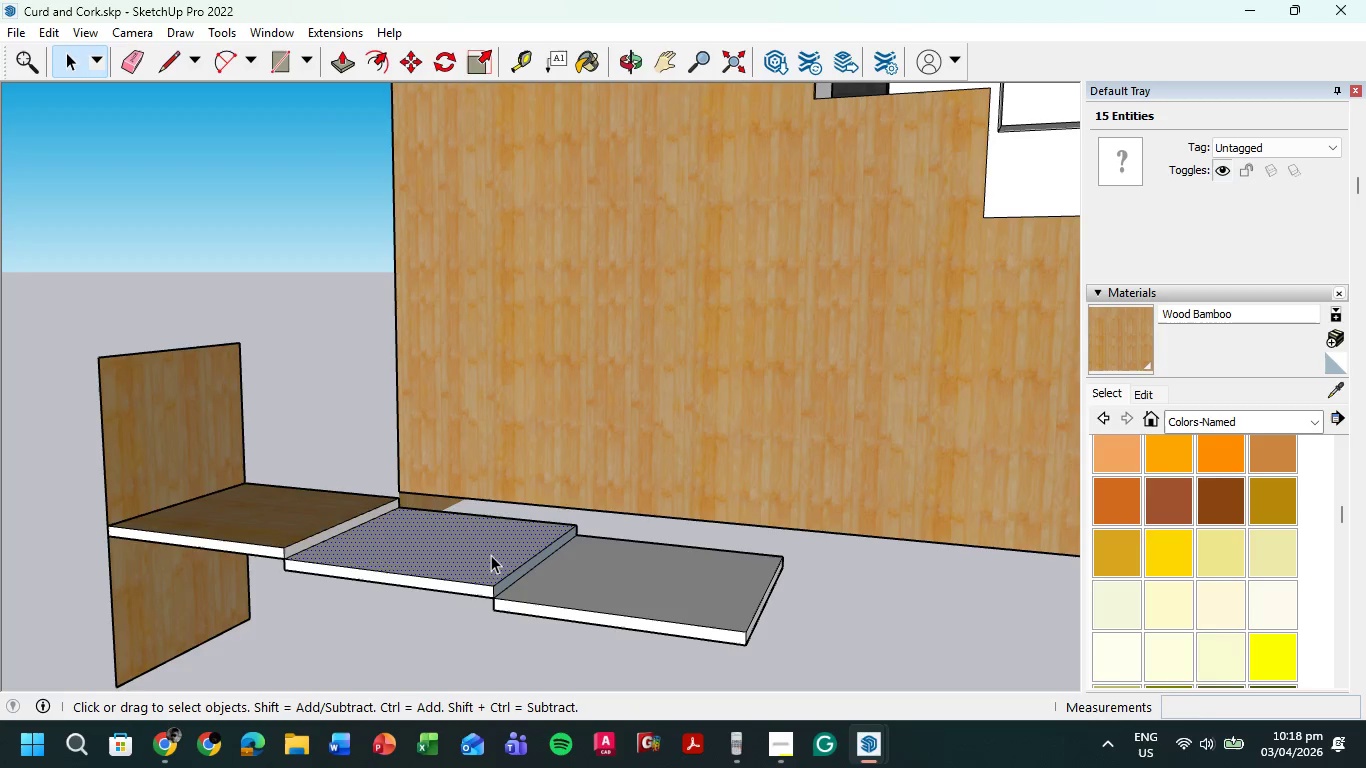 
triple_click([491, 555])
 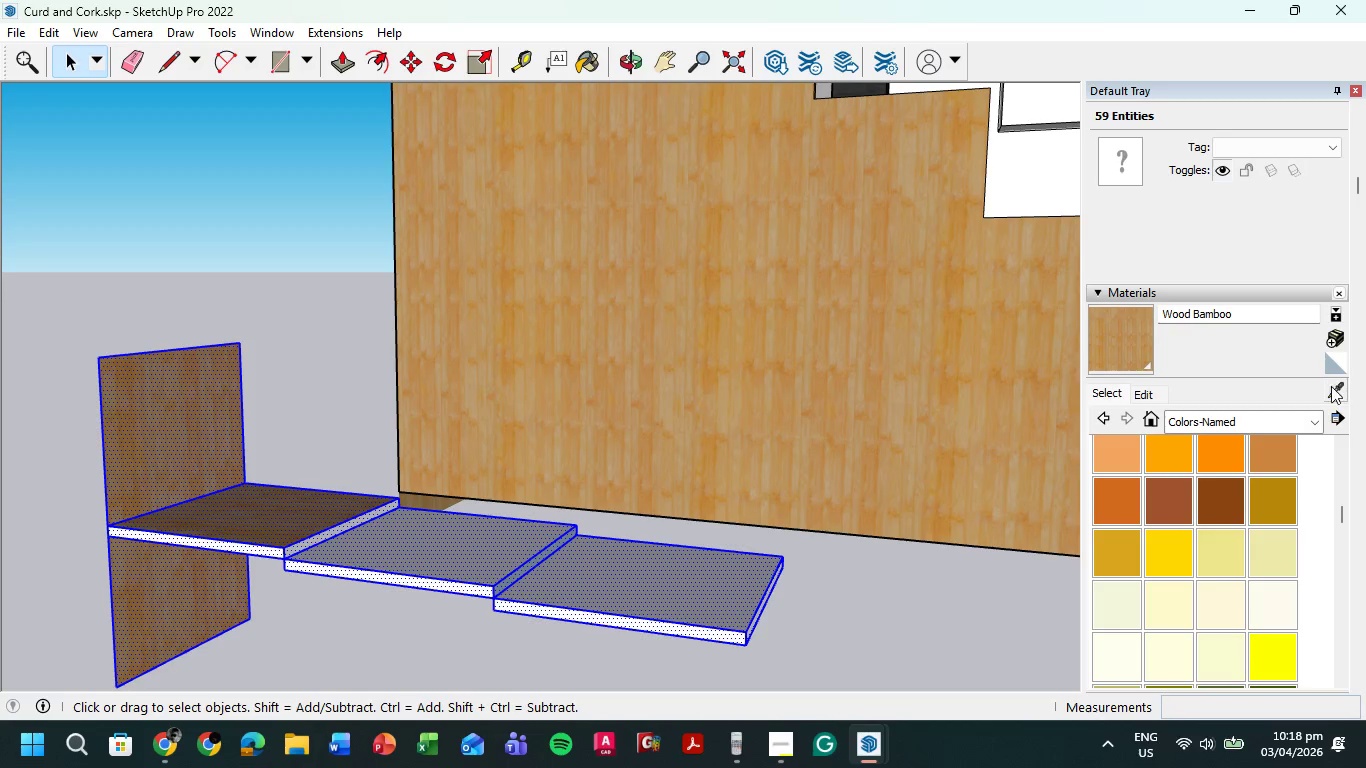 
double_click([952, 396])
 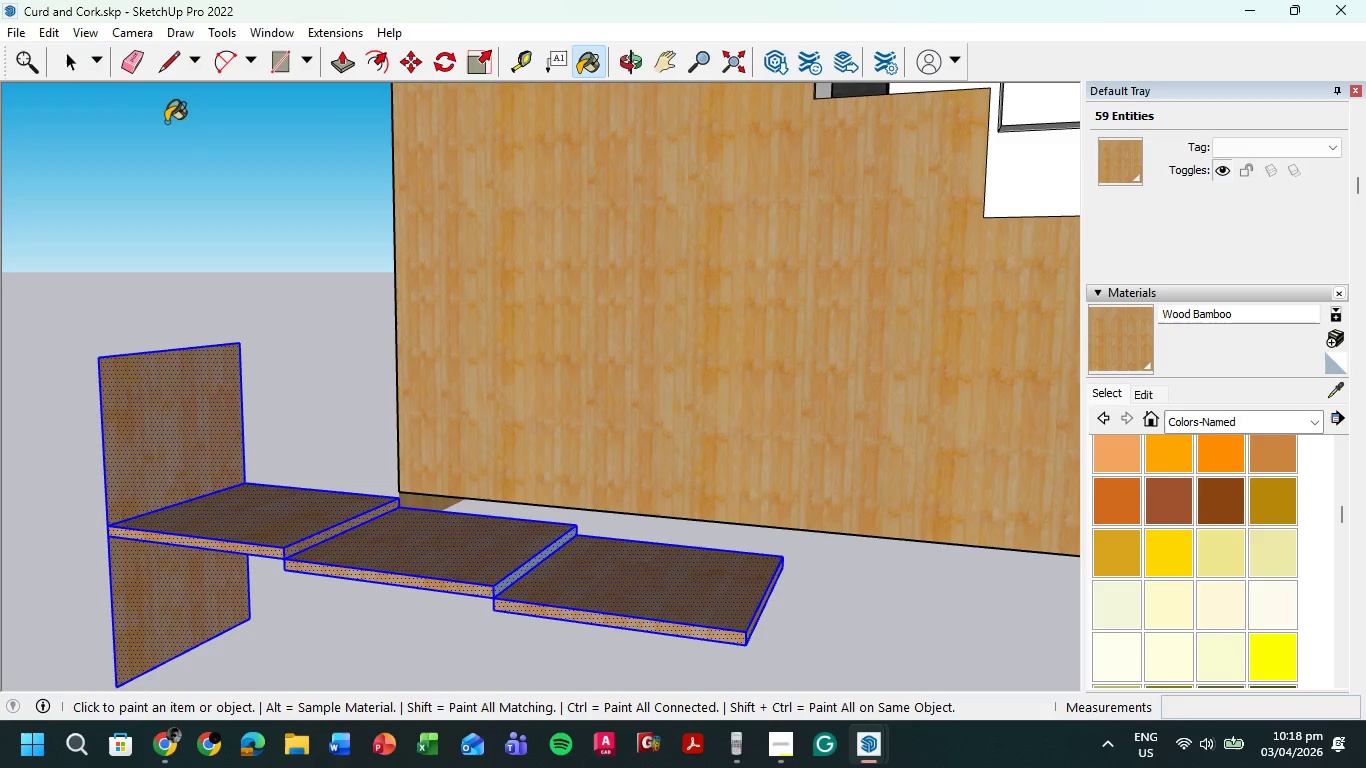 
left_click([76, 67])
 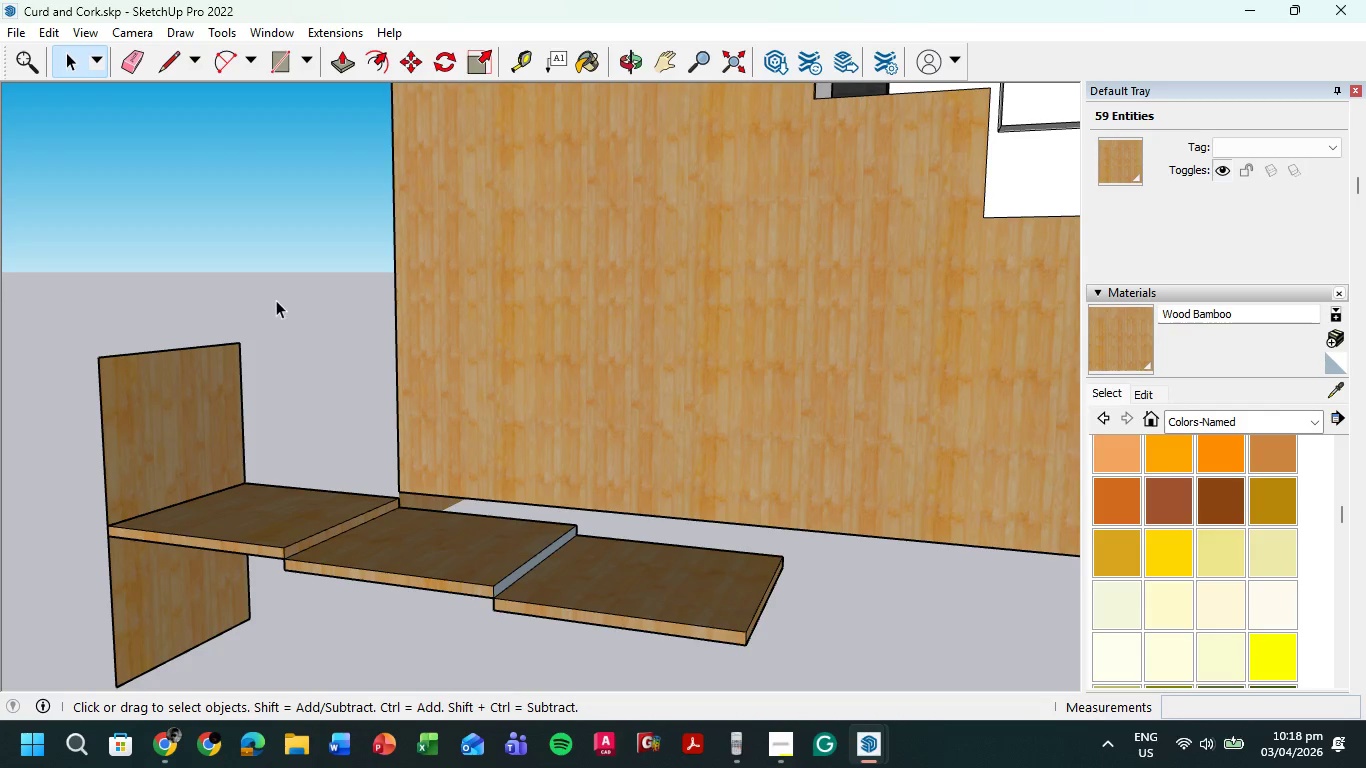 
scroll: coordinate [450, 485], scroll_direction: up, amount: 5.0
 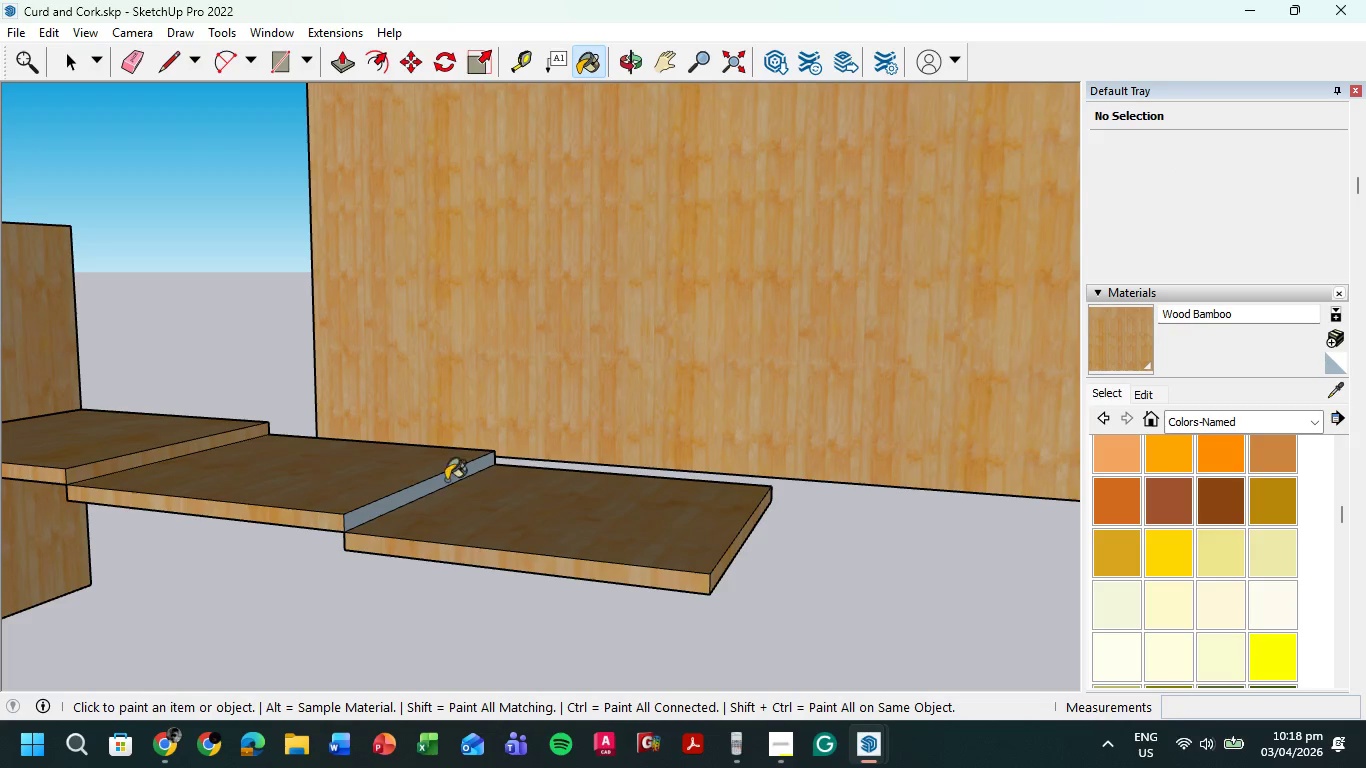 
left_click([407, 493])
 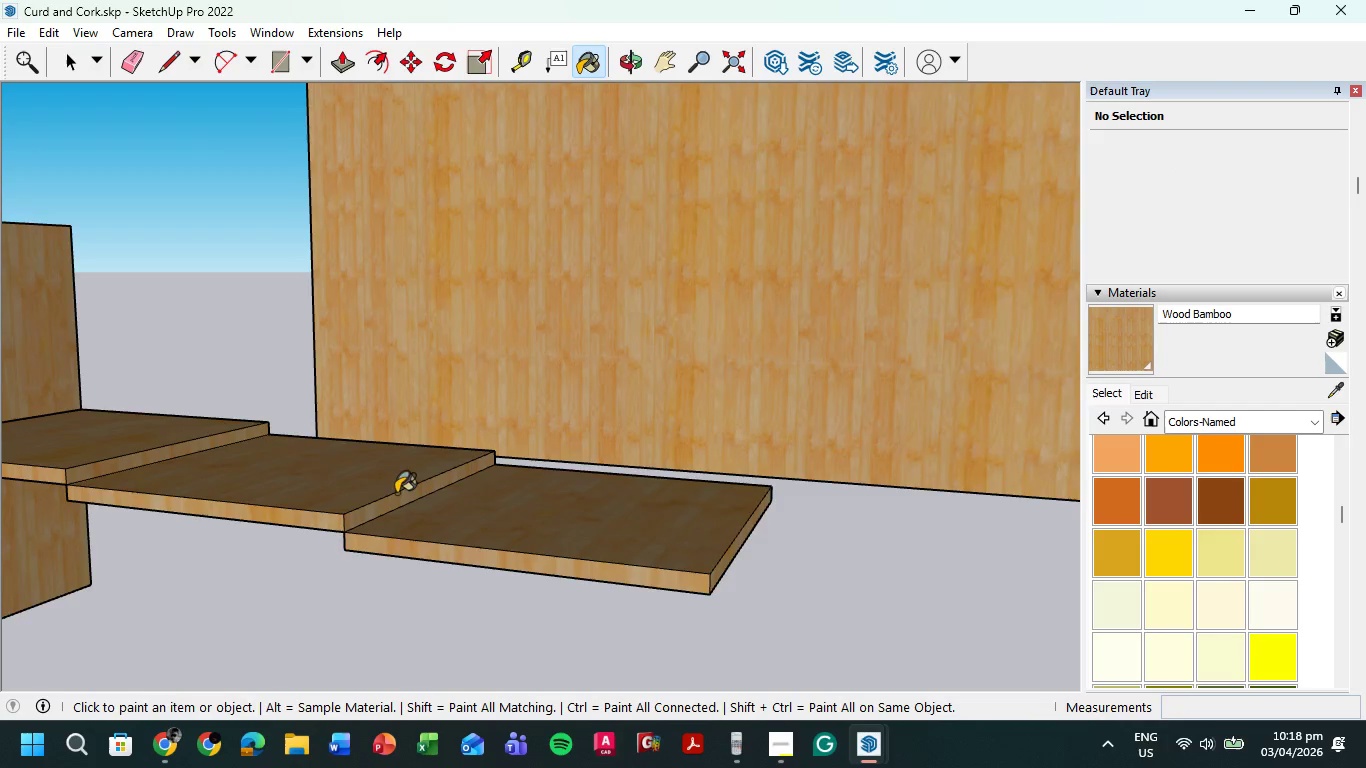 
scroll: coordinate [498, 567], scroll_direction: down, amount: 8.0
 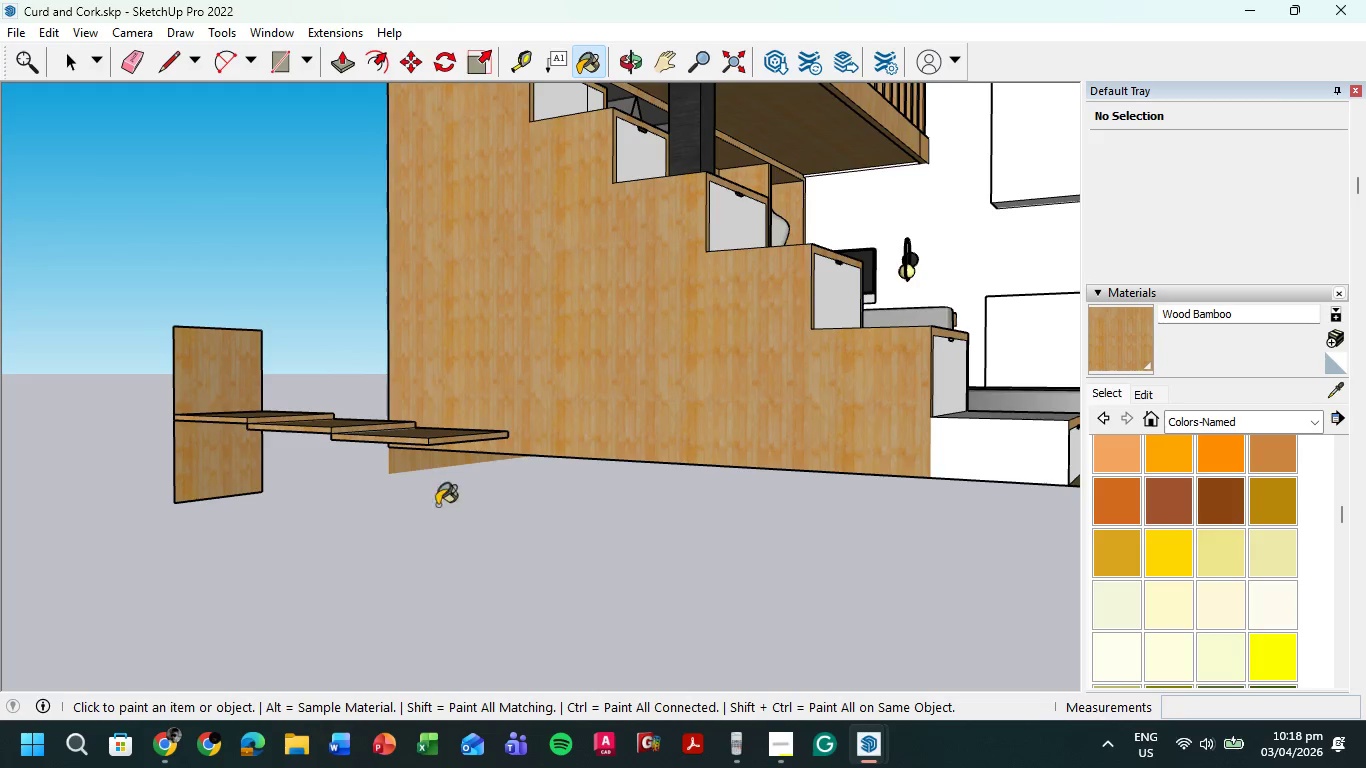 
scroll: coordinate [277, 395], scroll_direction: up, amount: 8.0
 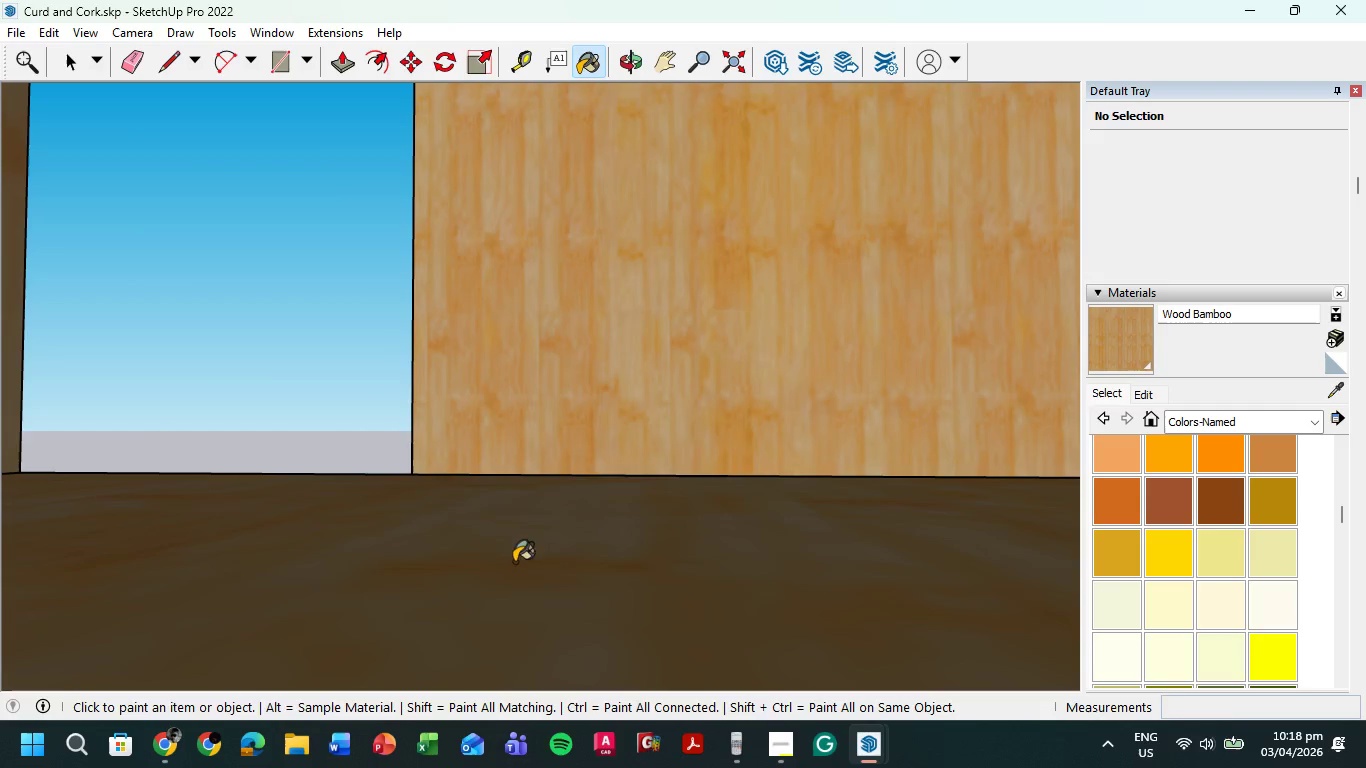 
key(Shift+ShiftLeft)
 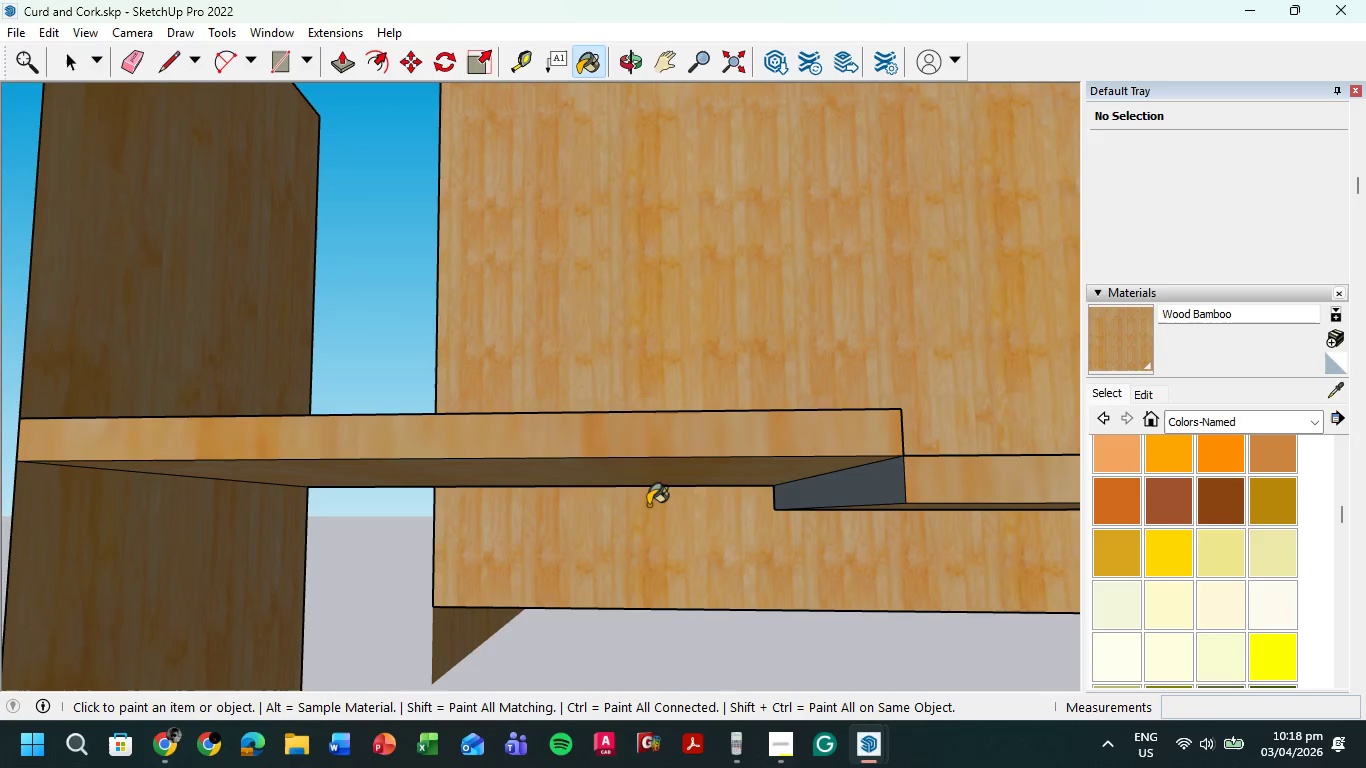 
scroll: coordinate [538, 543], scroll_direction: down, amount: 18.0
 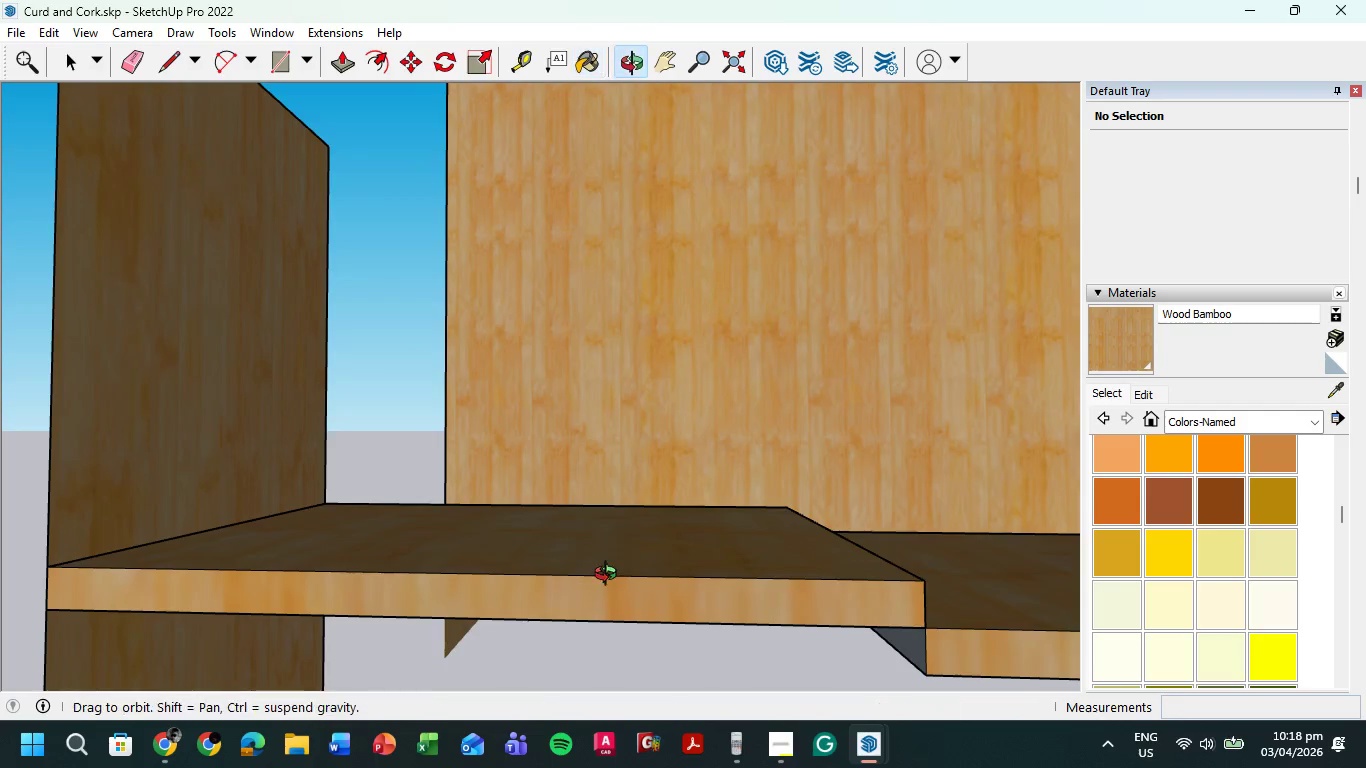 
key(P)
 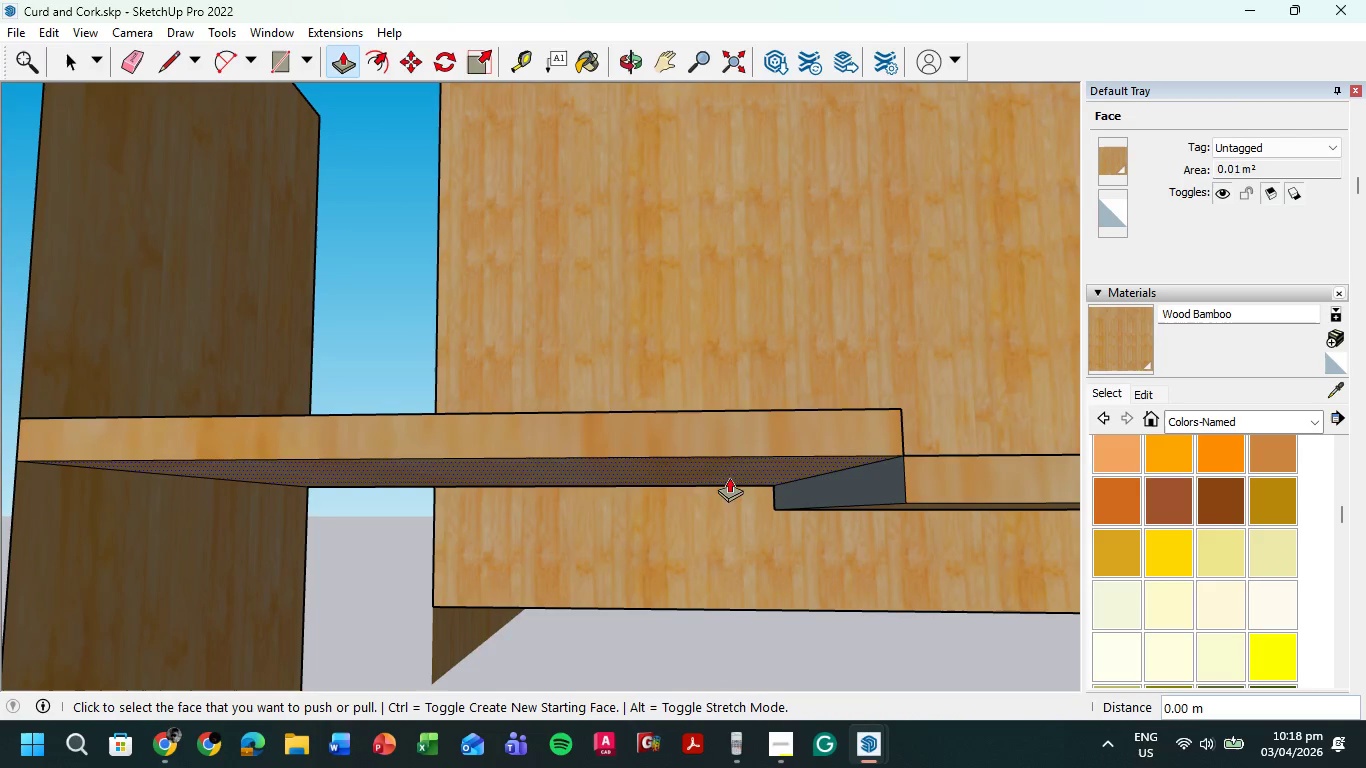 
left_click_drag(start_coordinate=[827, 490], to_coordinate=[726, 486])
 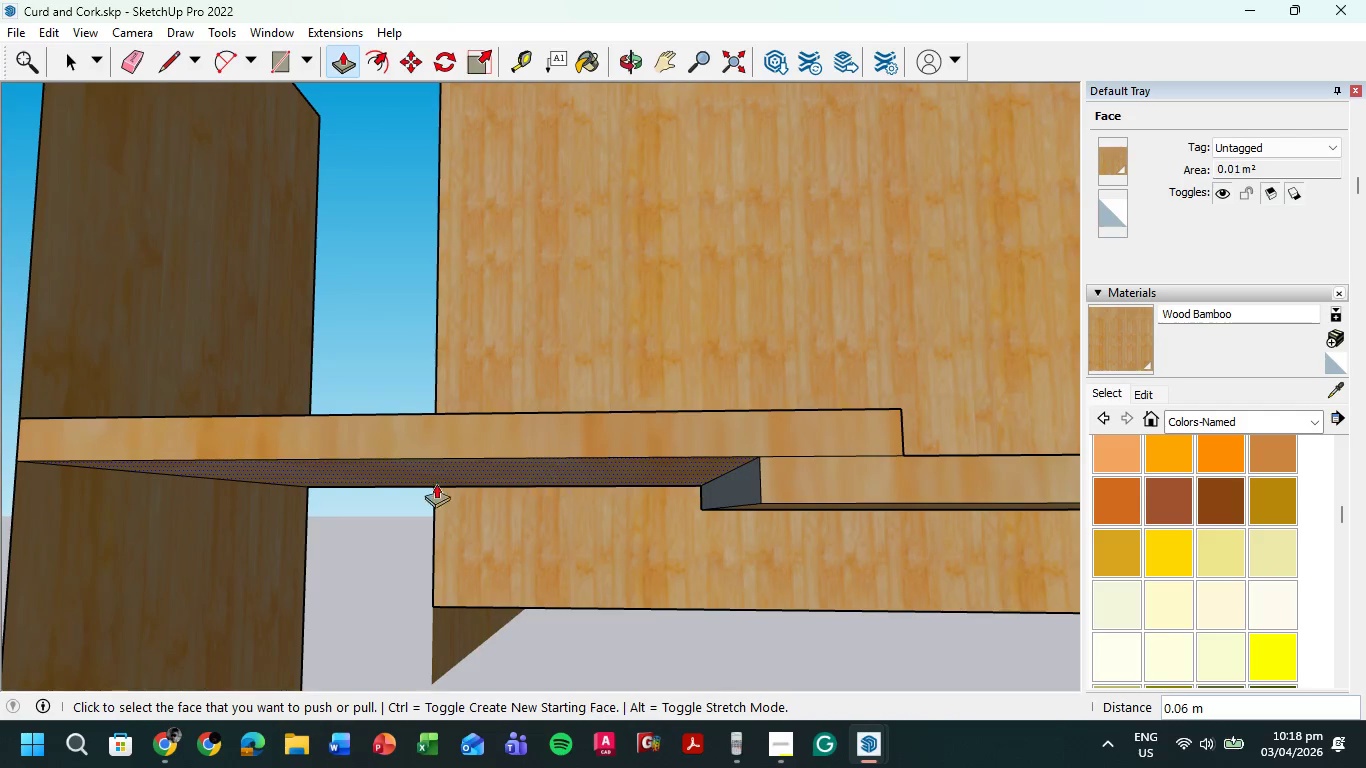 
left_click_drag(start_coordinate=[834, 509], to_coordinate=[603, 495])
 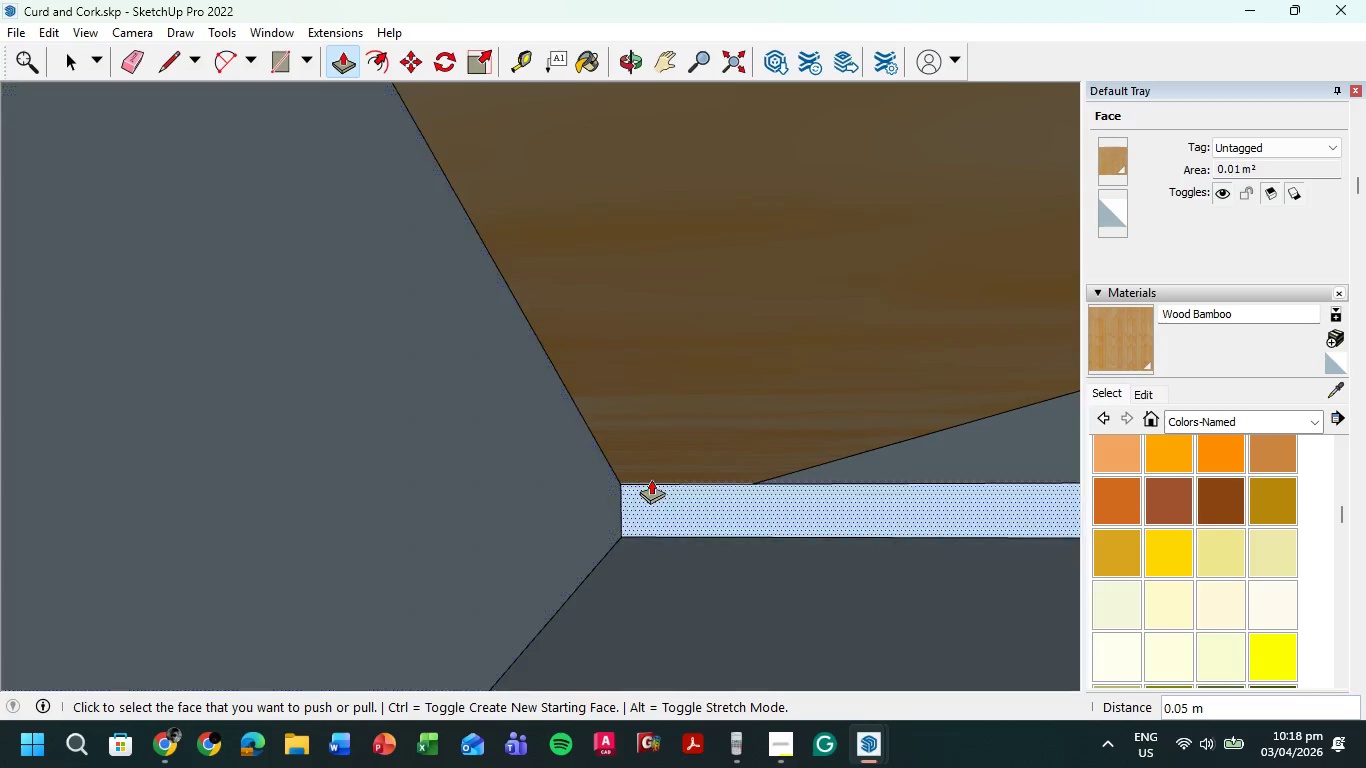 
scroll: coordinate [656, 520], scroll_direction: up, amount: 1.0
 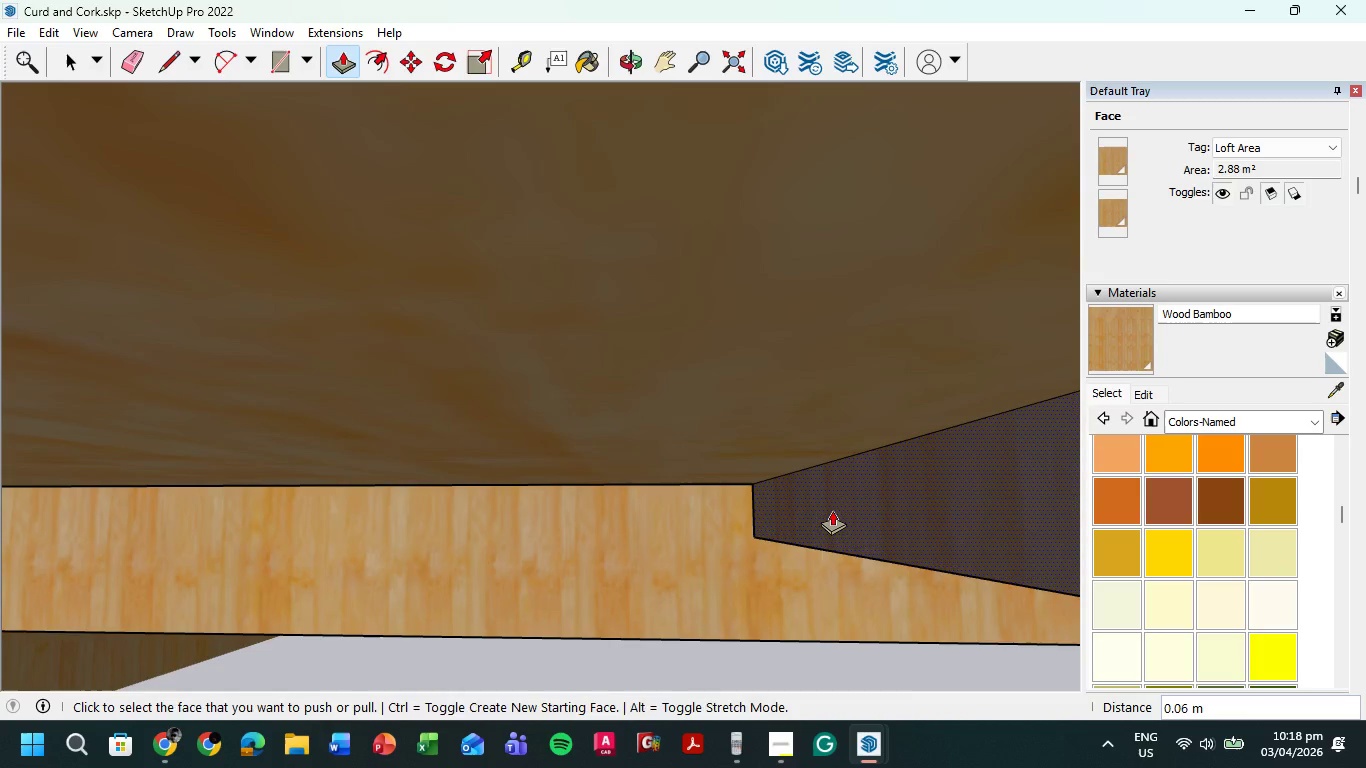 
scroll: coordinate [608, 536], scroll_direction: down, amount: 64.0
 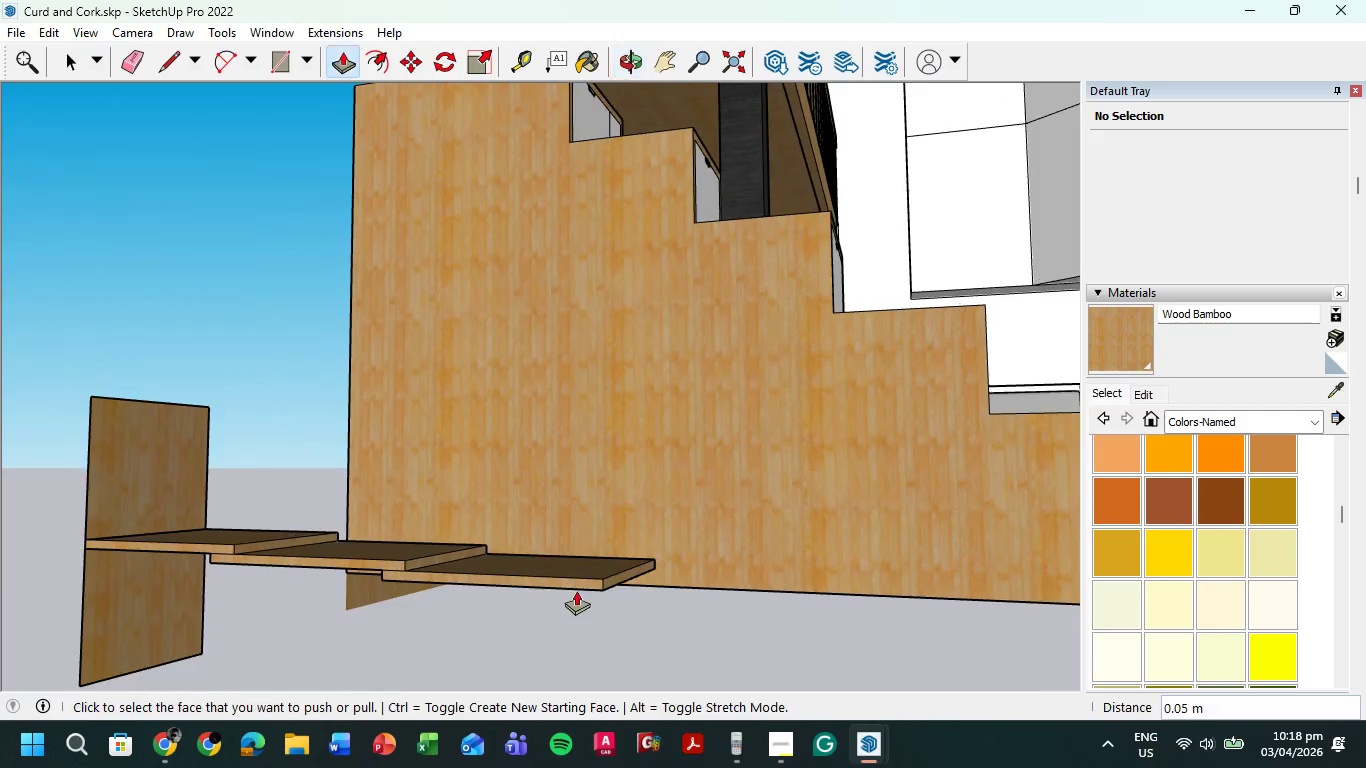 
hold_key(key=ShiftLeft, duration=0.38)
 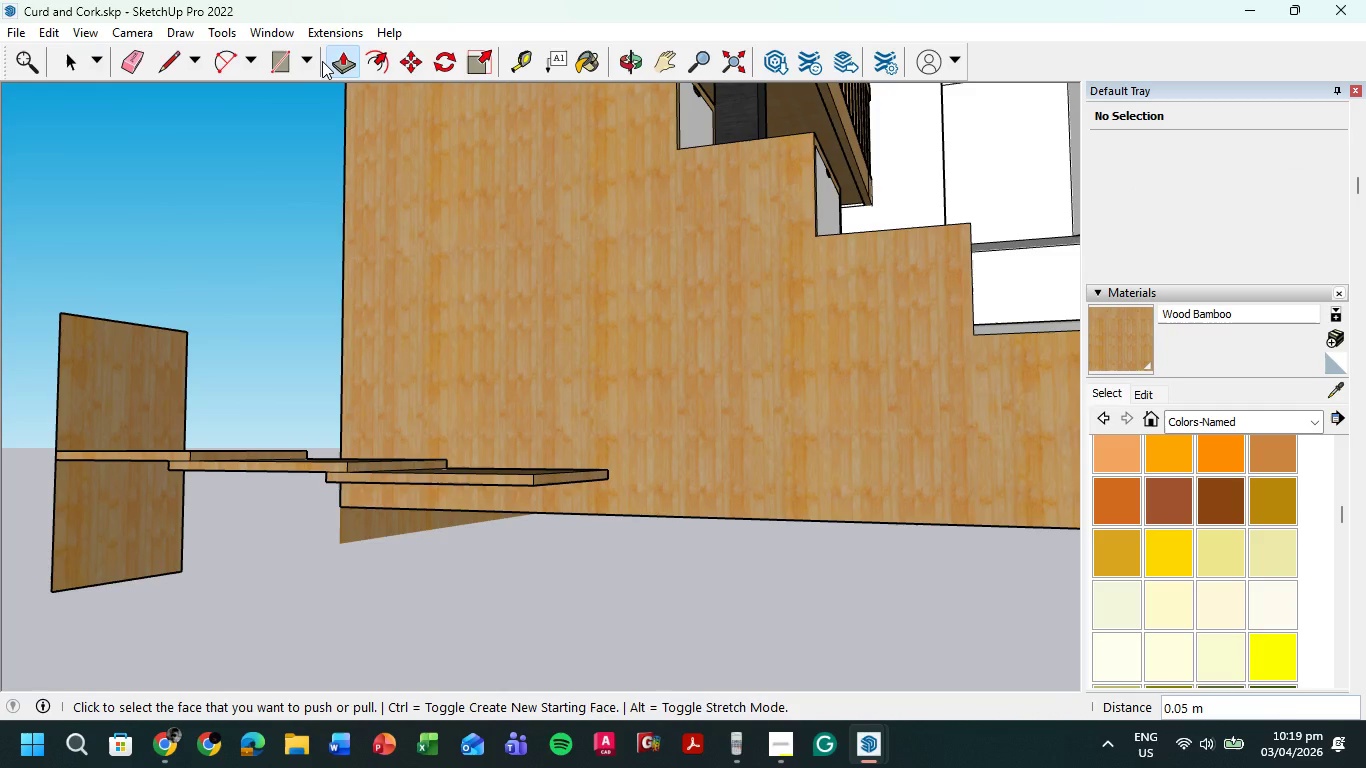 
left_click([72, 61])
 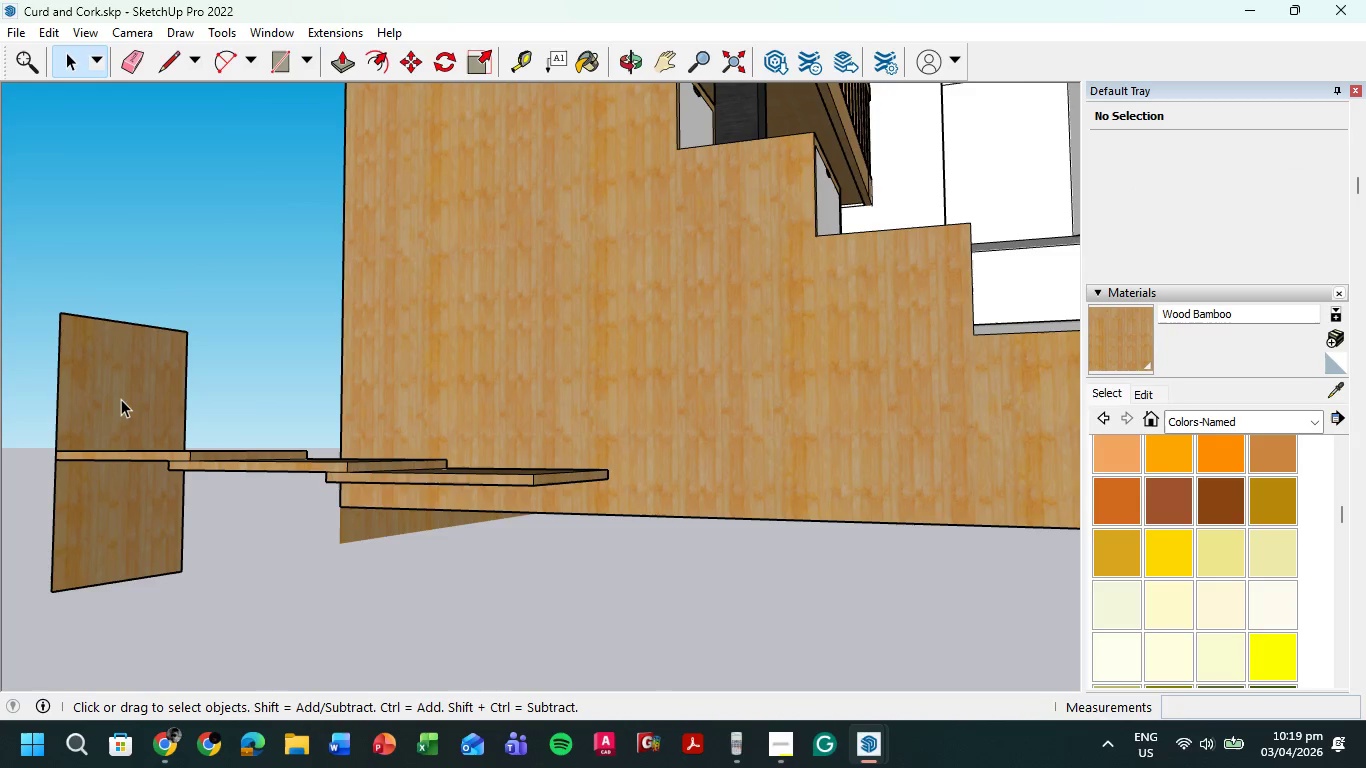 
left_click([121, 407])
 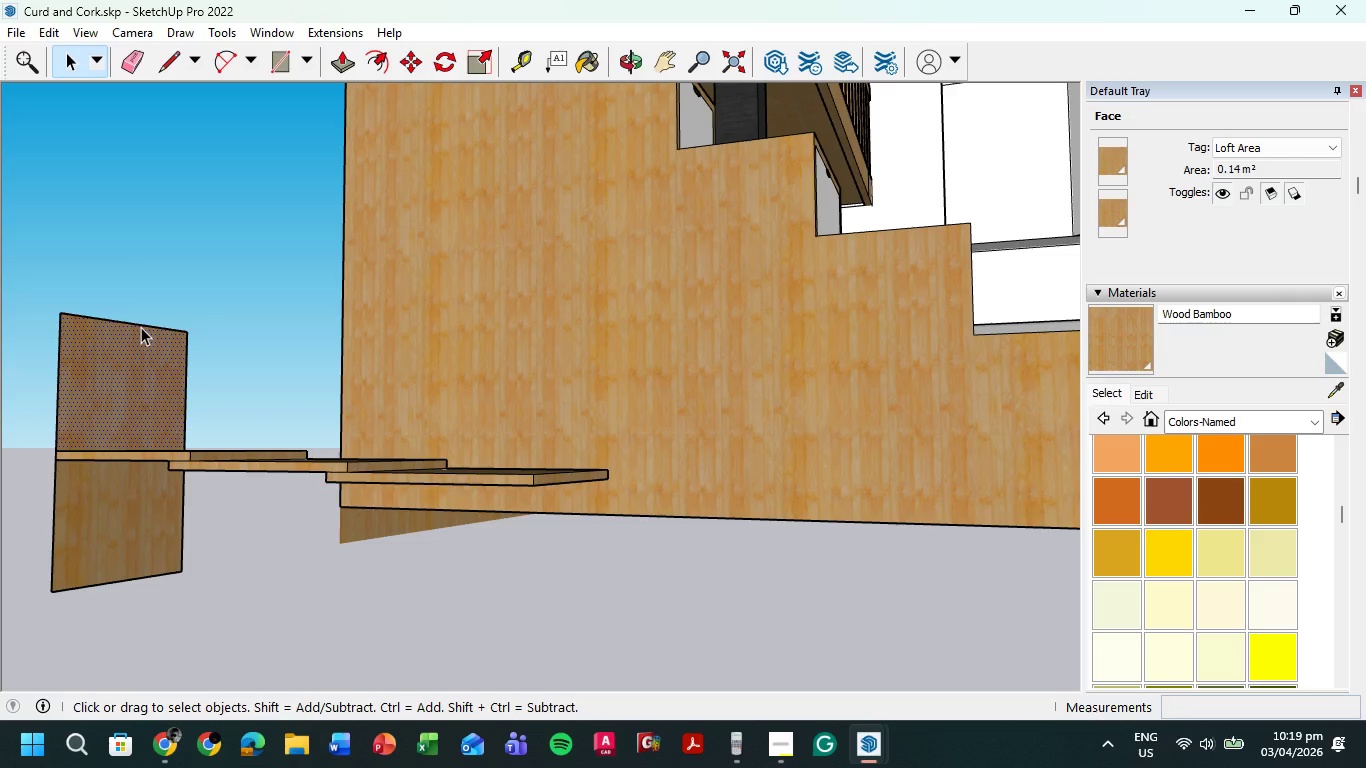 
left_click([108, 526])
 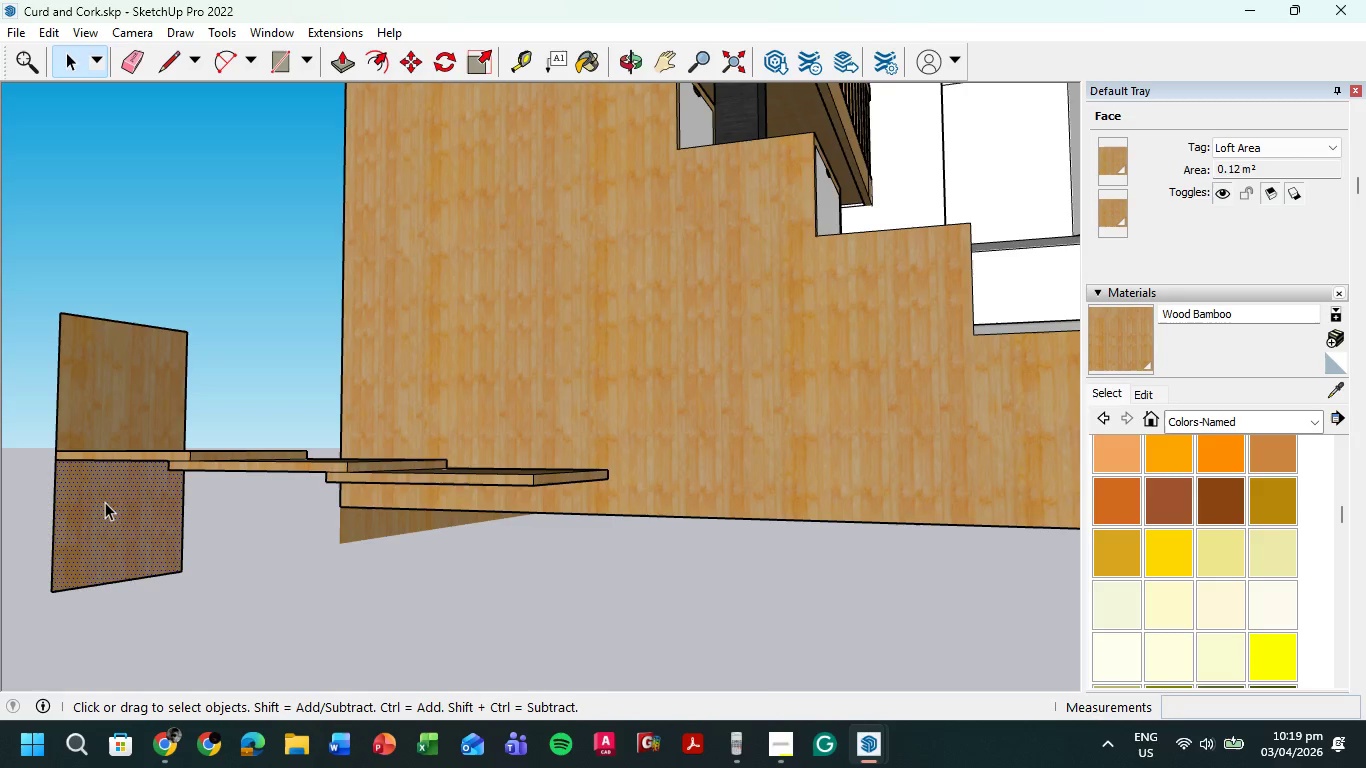 
key(M)
 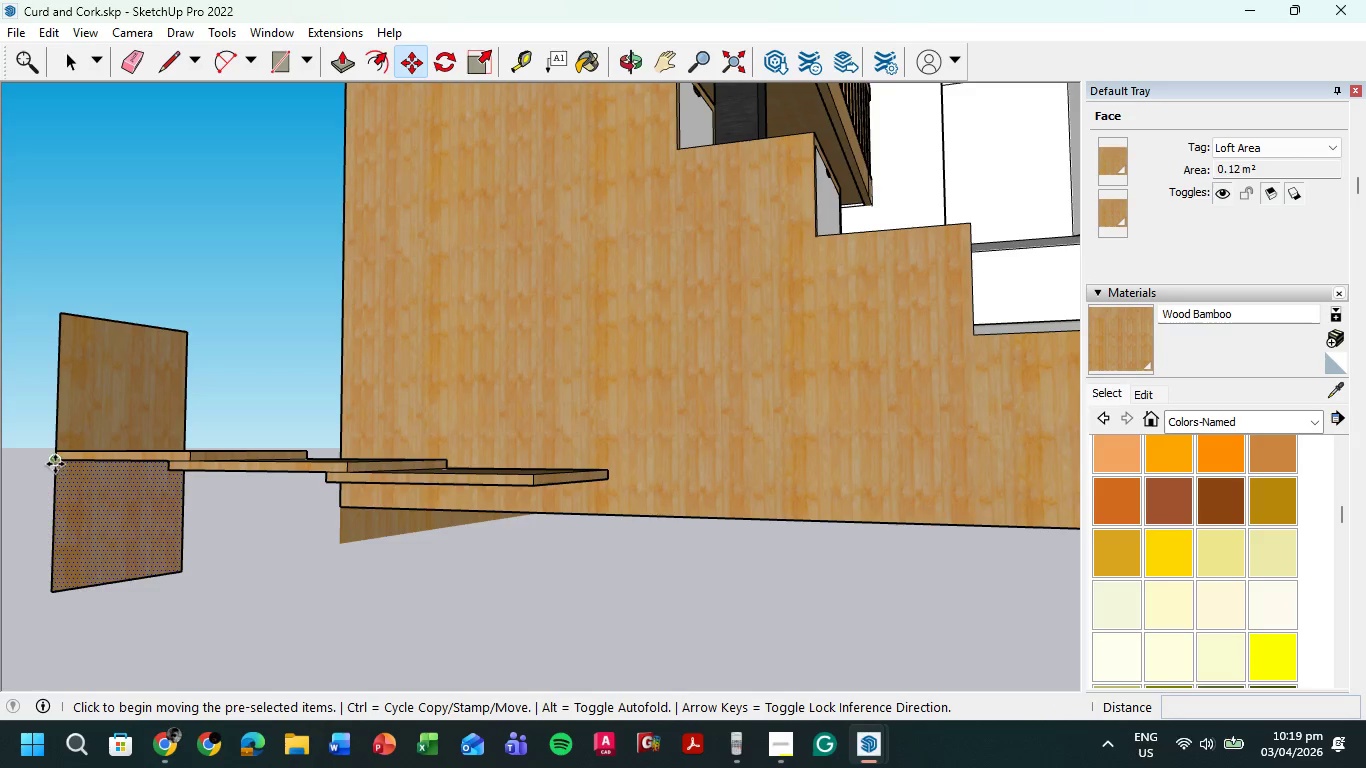 
left_click([55, 462])
 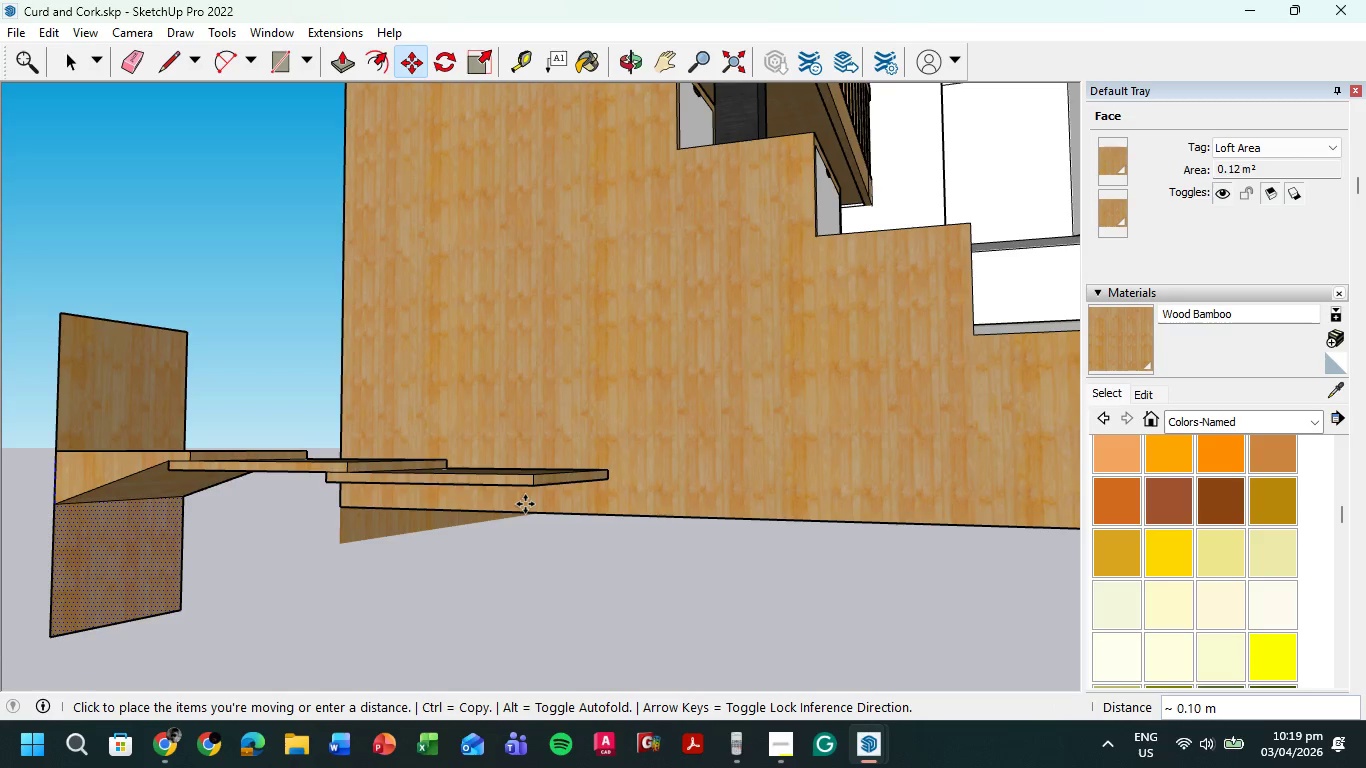 
key(Escape)
 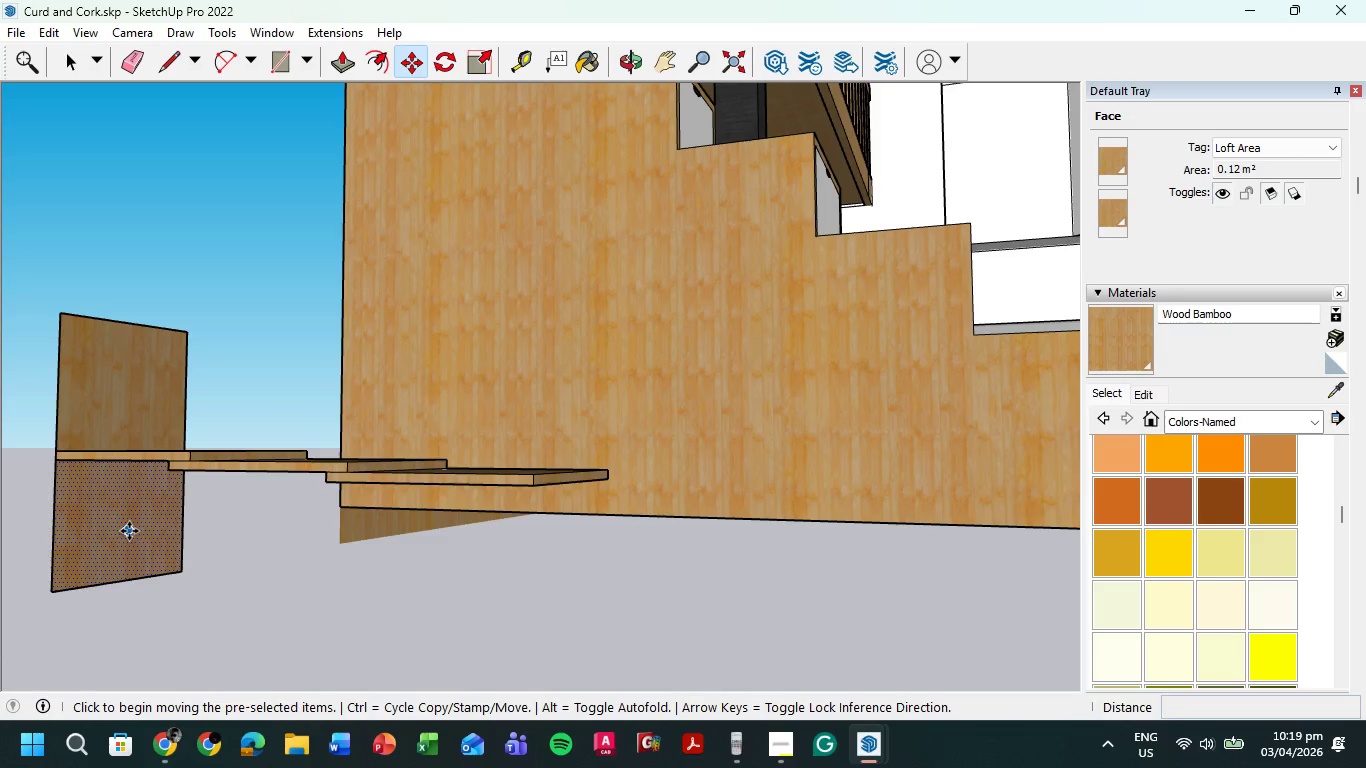 
key(Delete)
 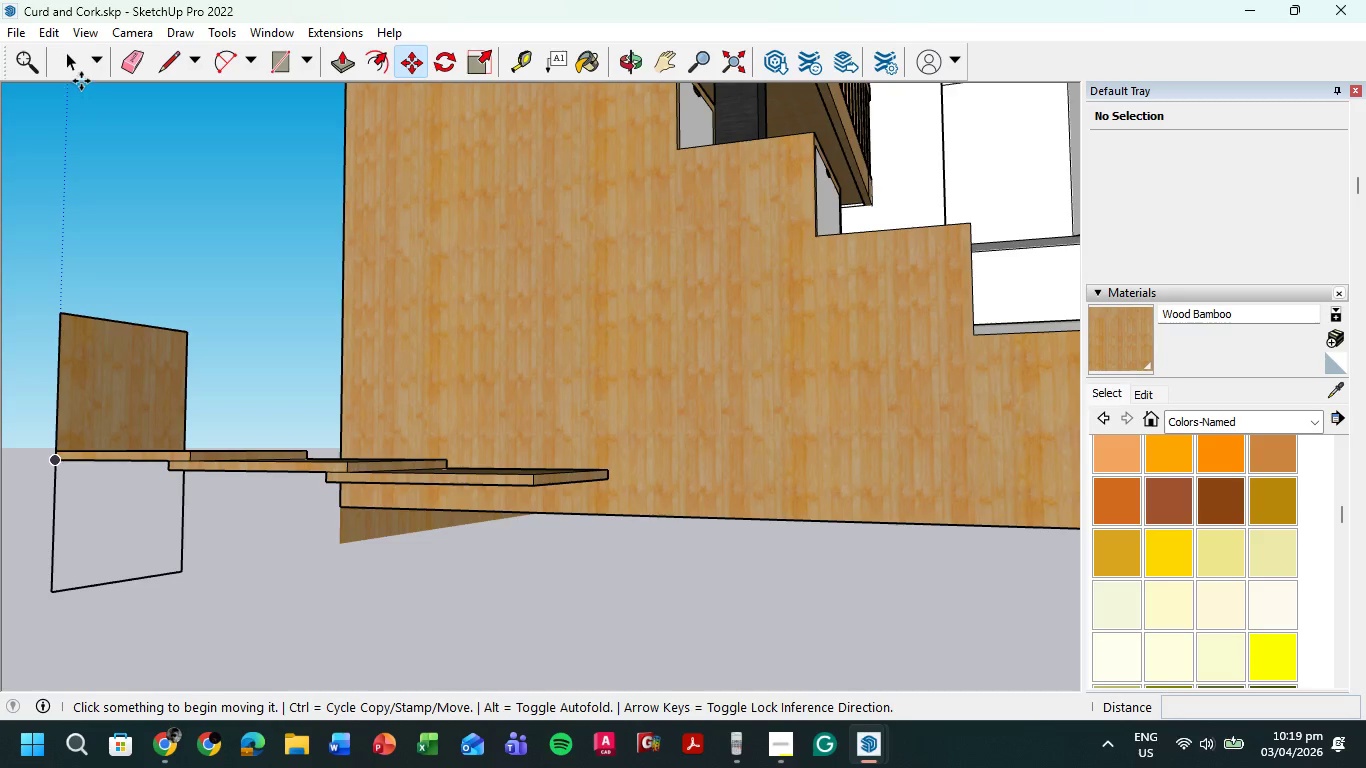 
left_click_drag(start_coordinate=[249, 269], to_coordinate=[41, 386])
 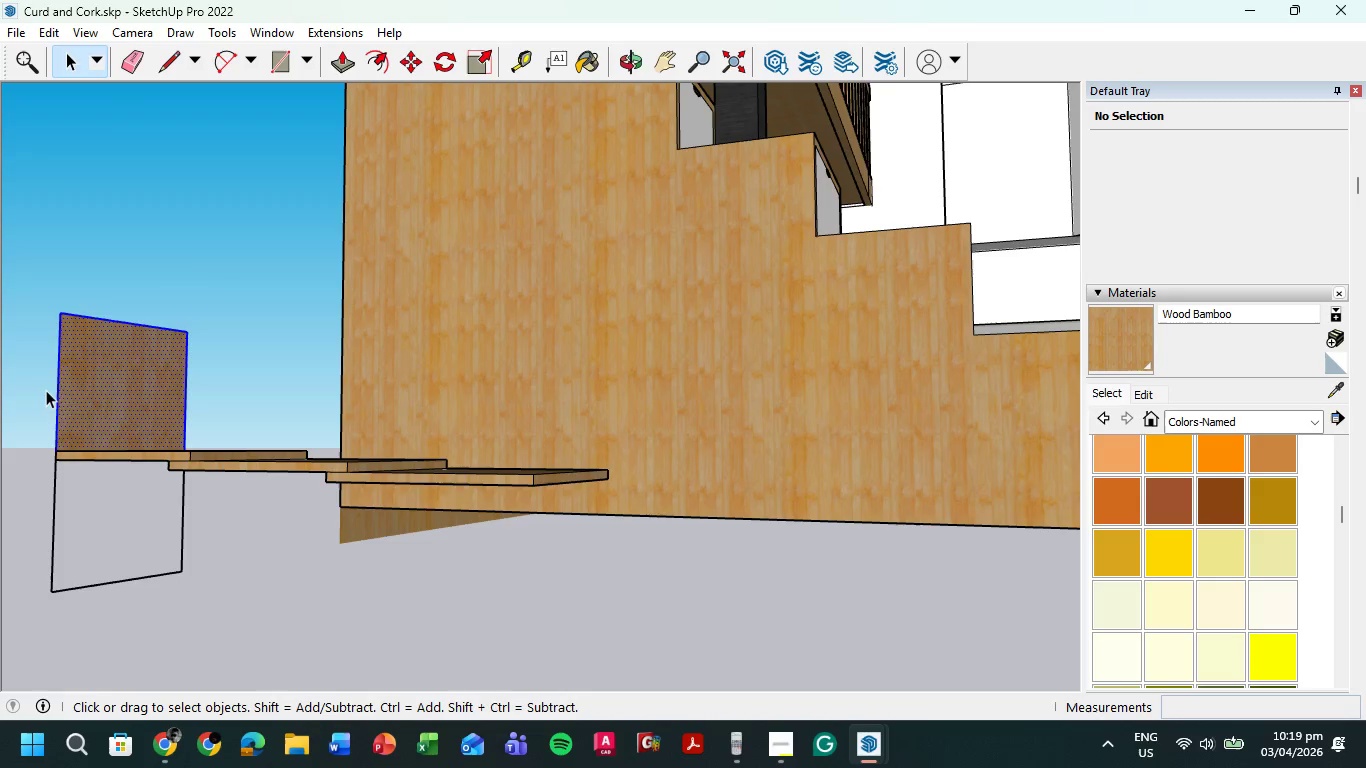 
key(Delete)
 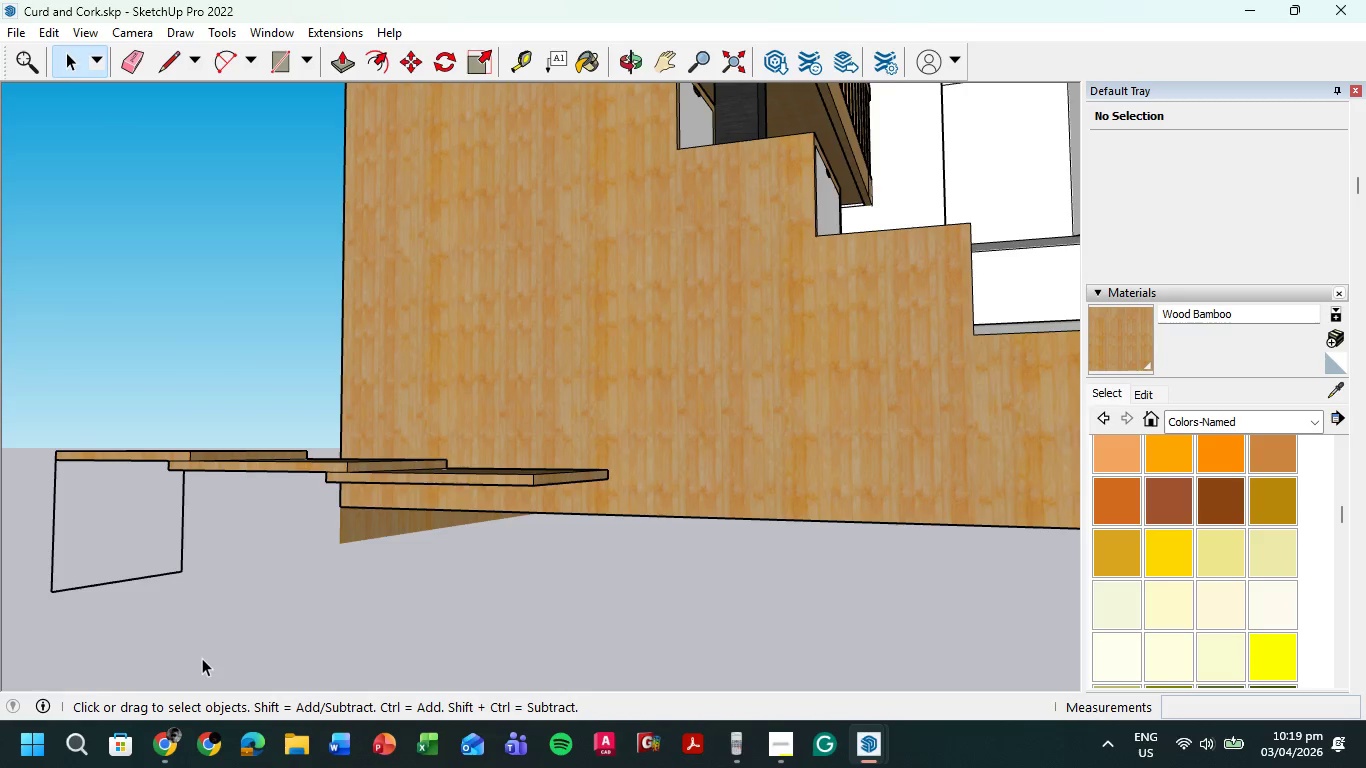 
left_click_drag(start_coordinate=[201, 658], to_coordinate=[42, 541])
 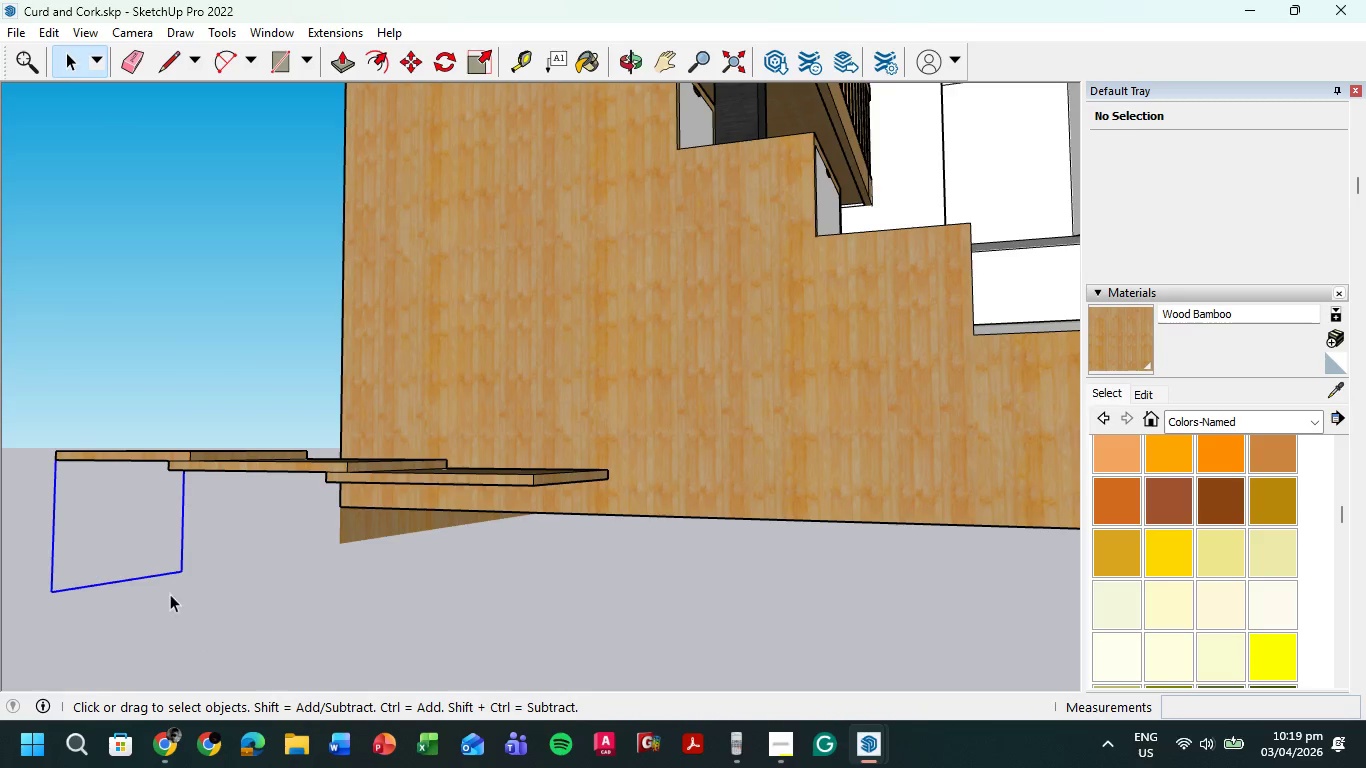 
key(Delete)
 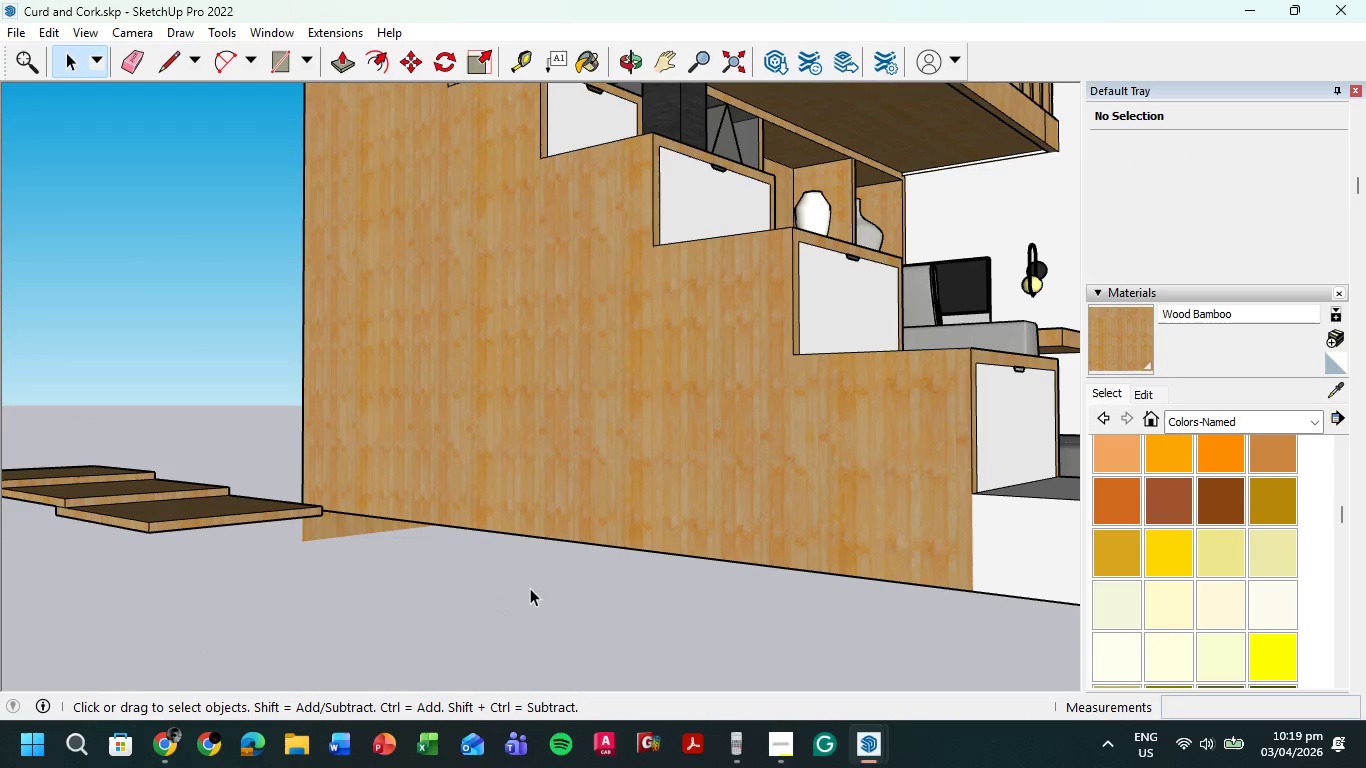 
scroll: coordinate [300, 582], scroll_direction: down, amount: 6.0
 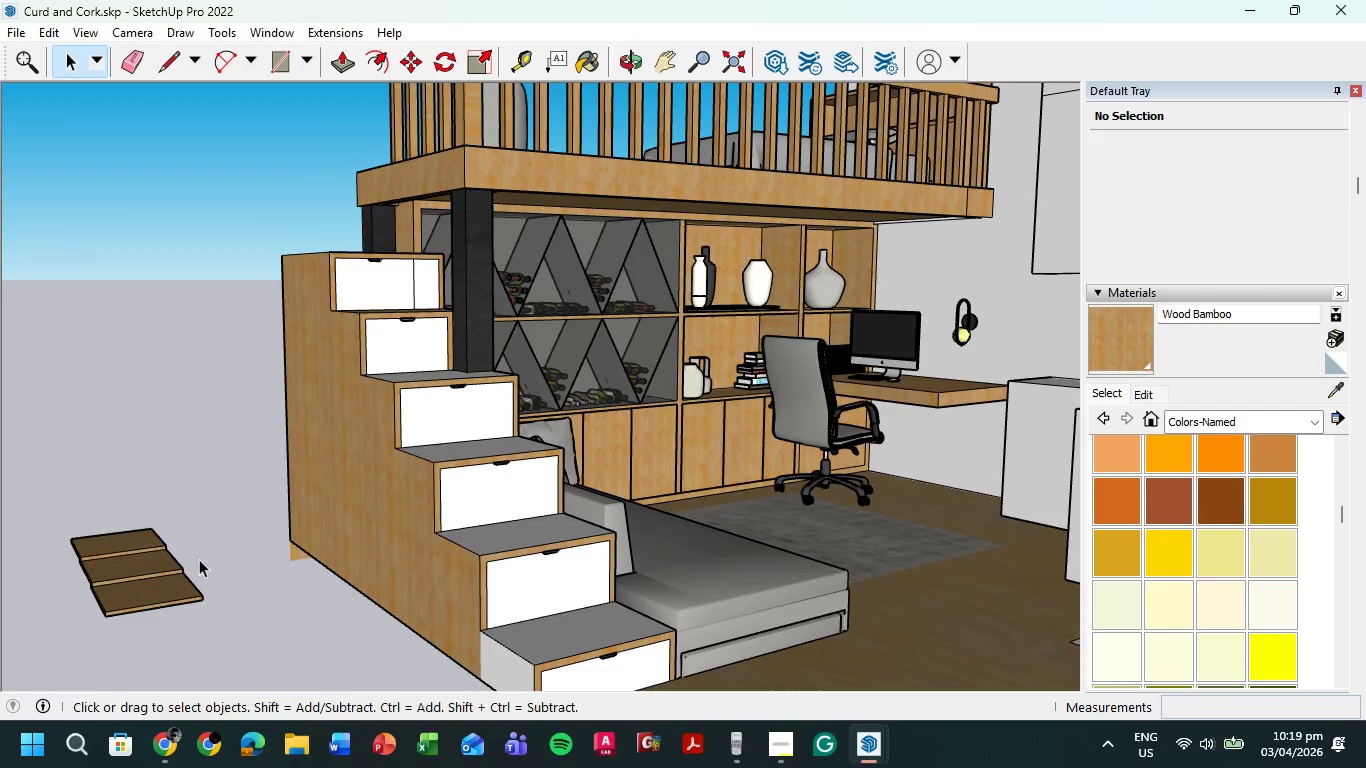 
left_click_drag(start_coordinate=[148, 639], to_coordinate=[80, 495])
 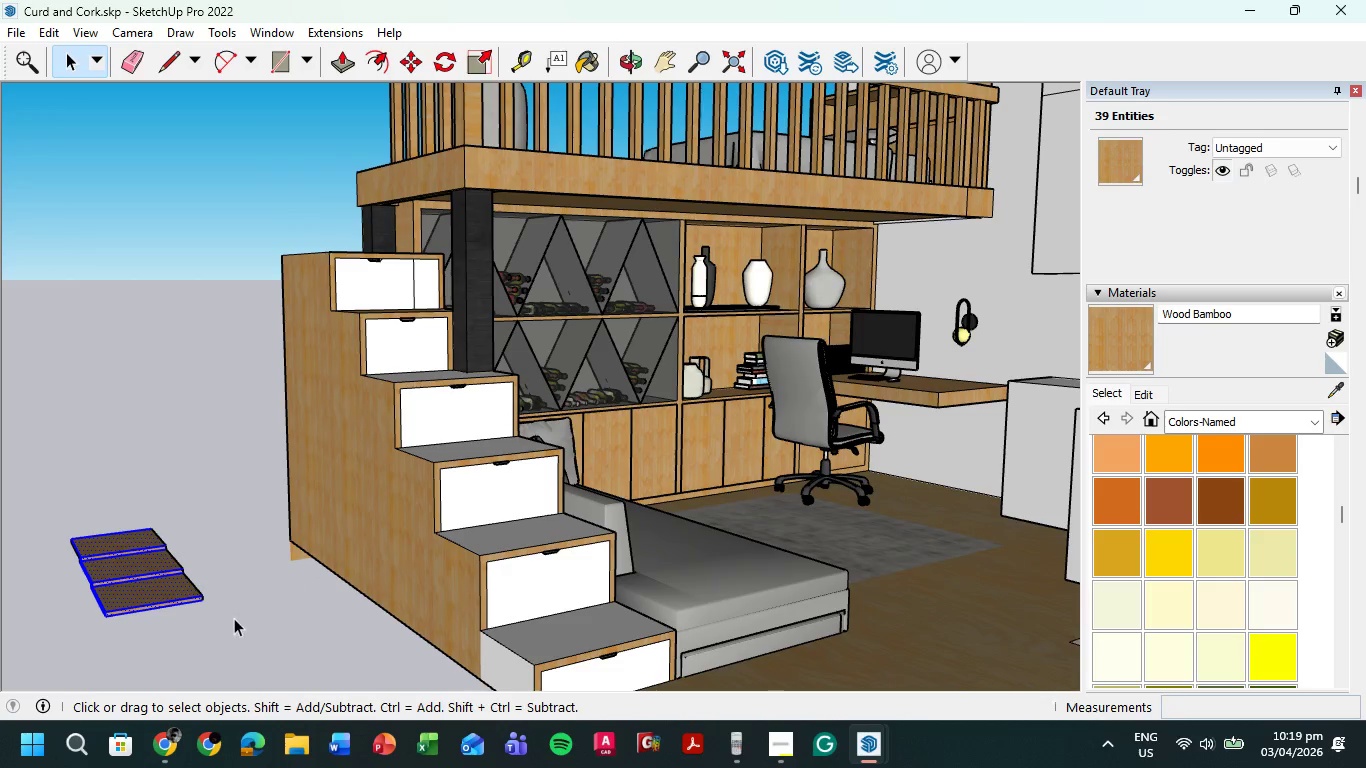 
left_click_drag(start_coordinate=[230, 638], to_coordinate=[24, 452])
 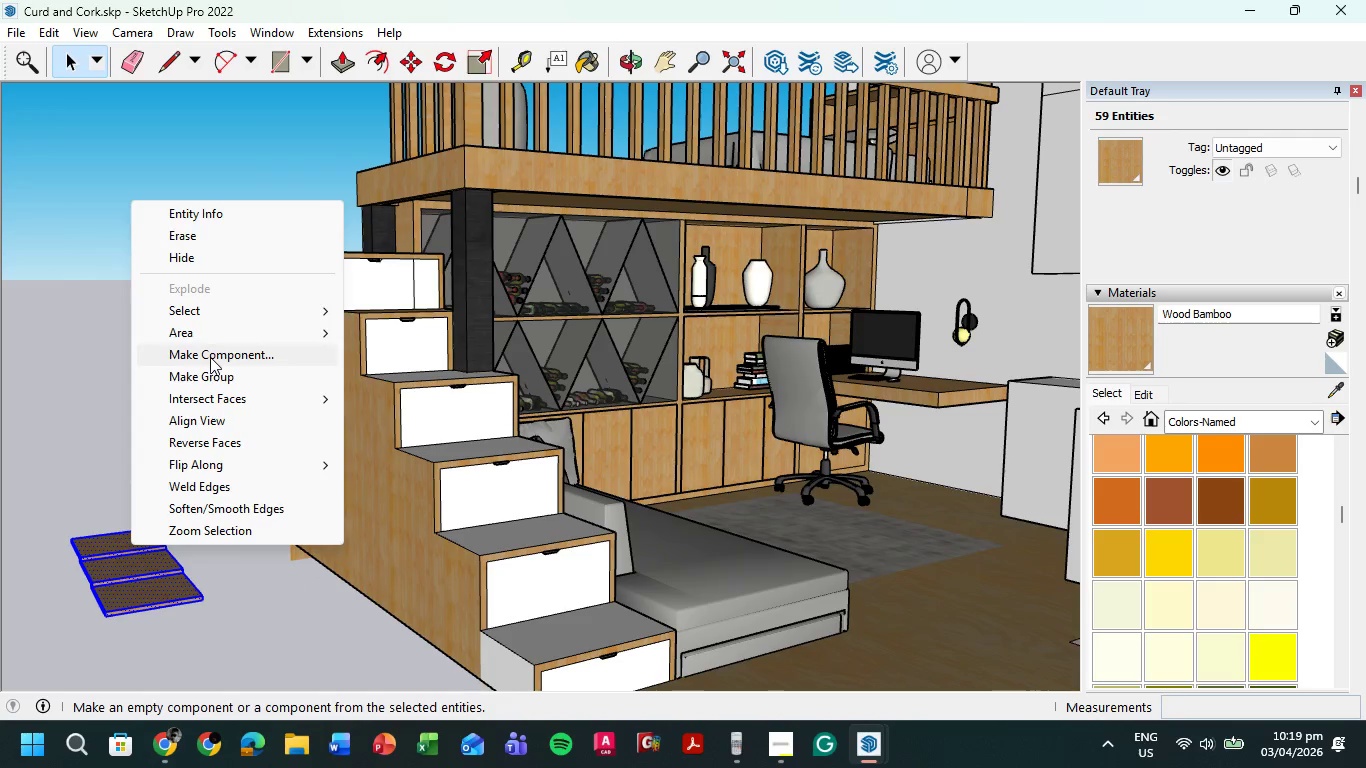 
left_click([209, 372])
 